 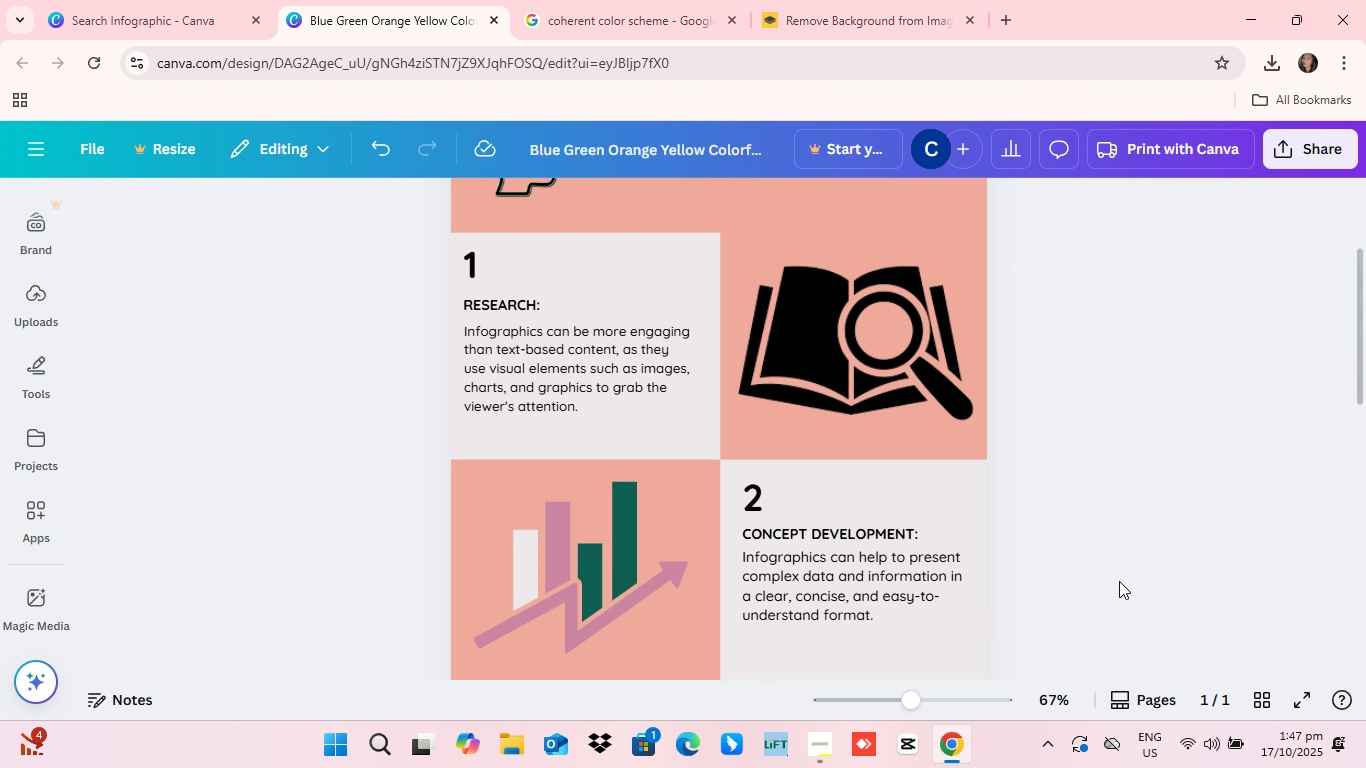 
scroll: coordinate [894, 554], scroll_direction: up, amount: 11.0
 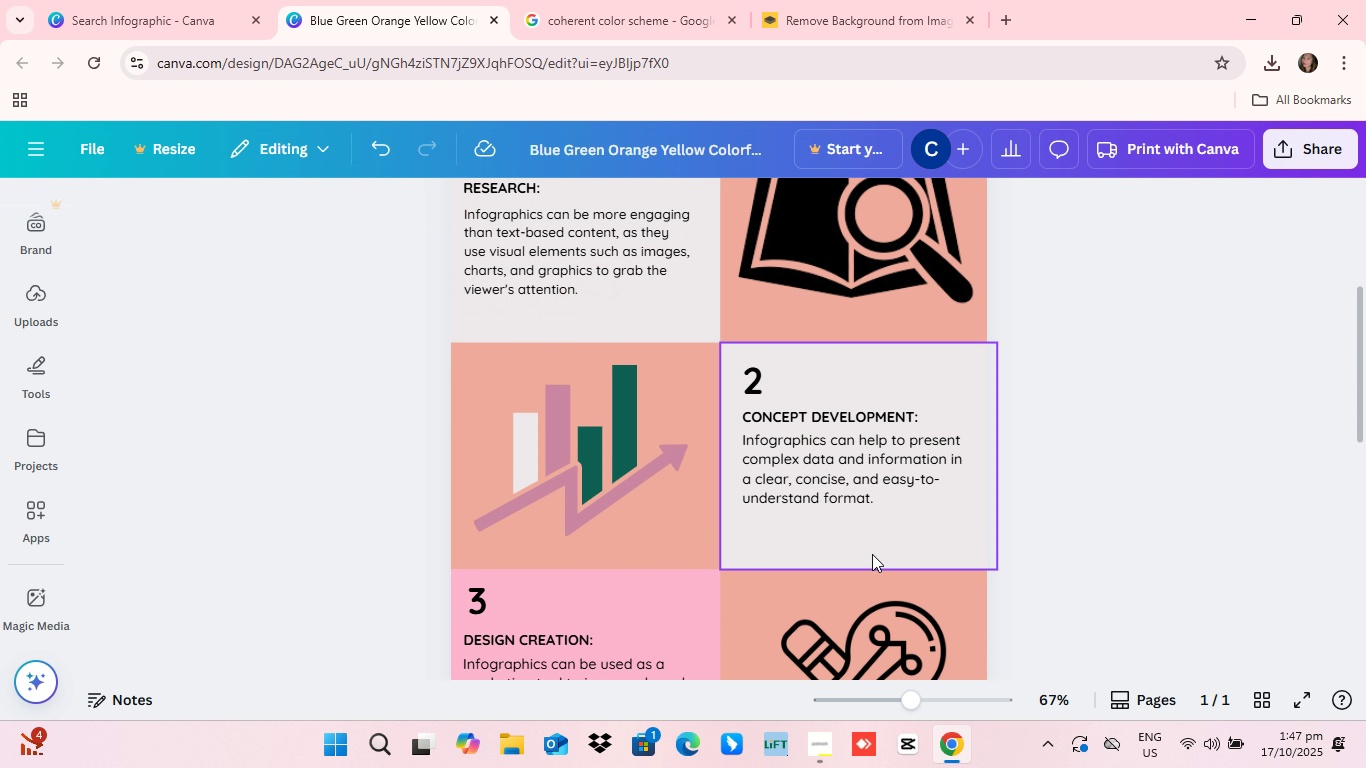 
scroll: coordinate [872, 554], scroll_direction: down, amount: 3.0
 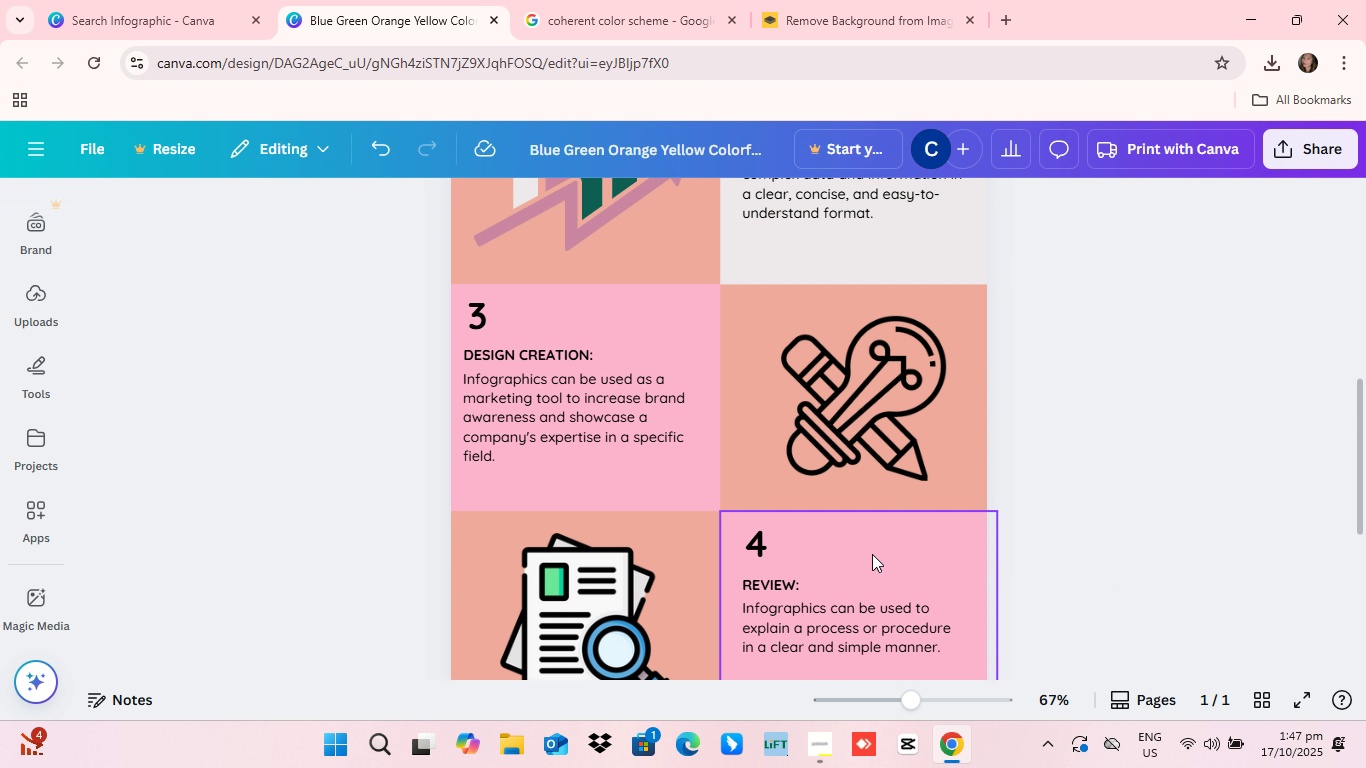 
scroll: coordinate [872, 549], scroll_direction: up, amount: 19.0
 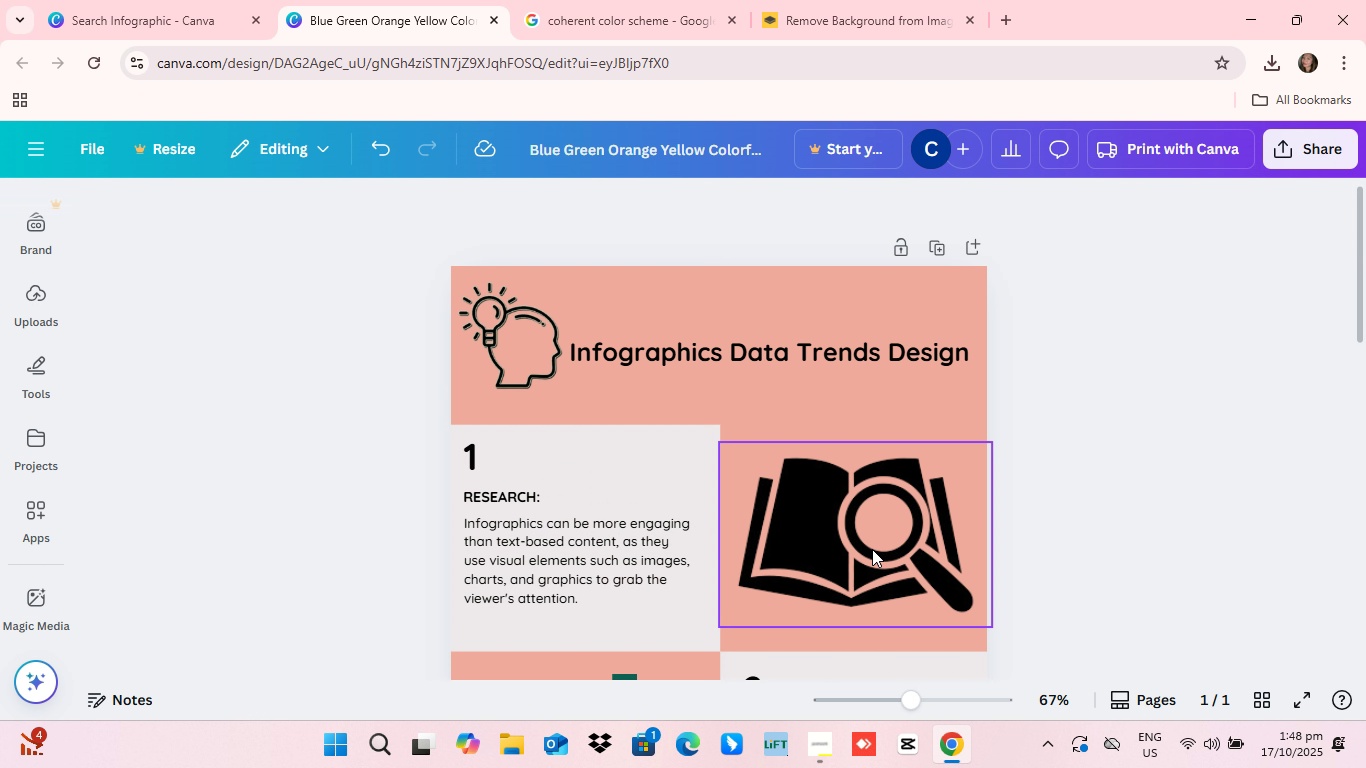 
scroll: coordinate [872, 549], scroll_direction: down, amount: 5.0
 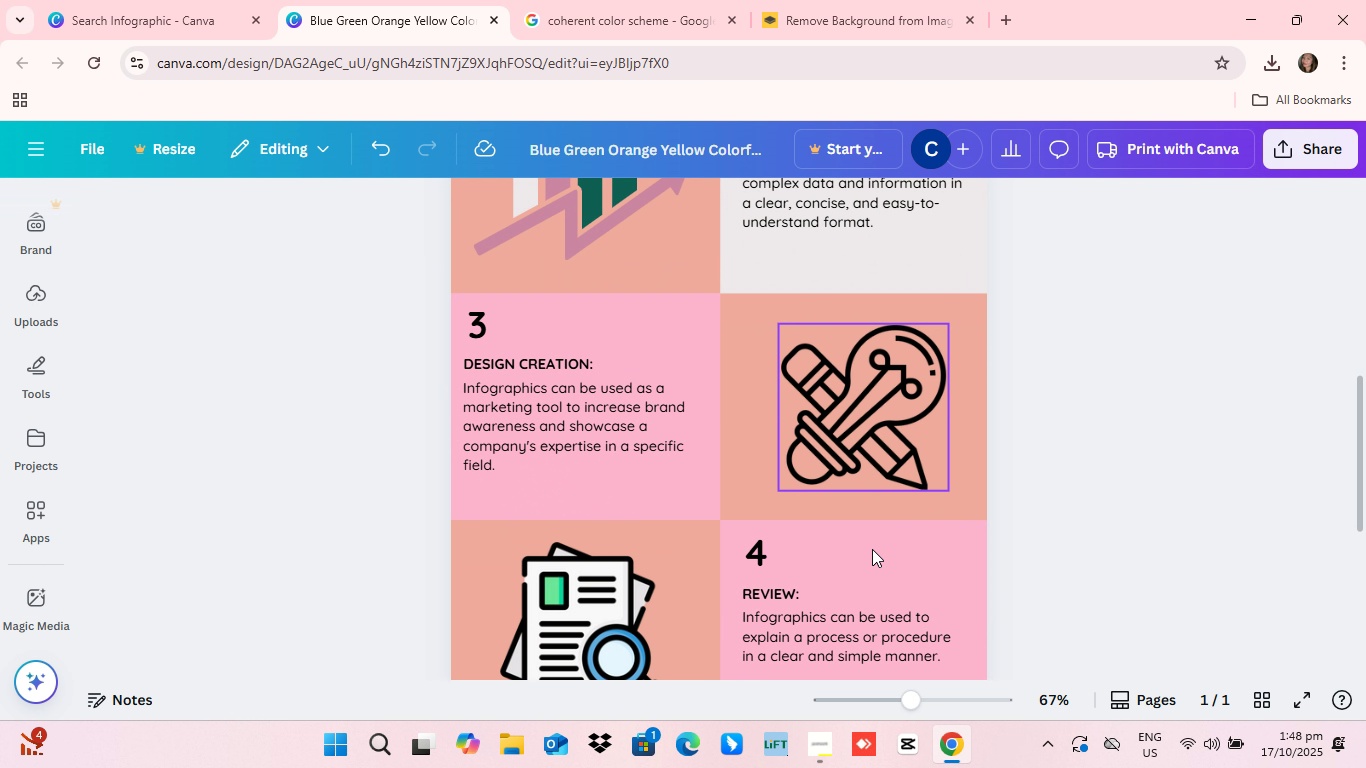 
scroll: coordinate [872, 548], scroll_direction: up, amount: 20.0
 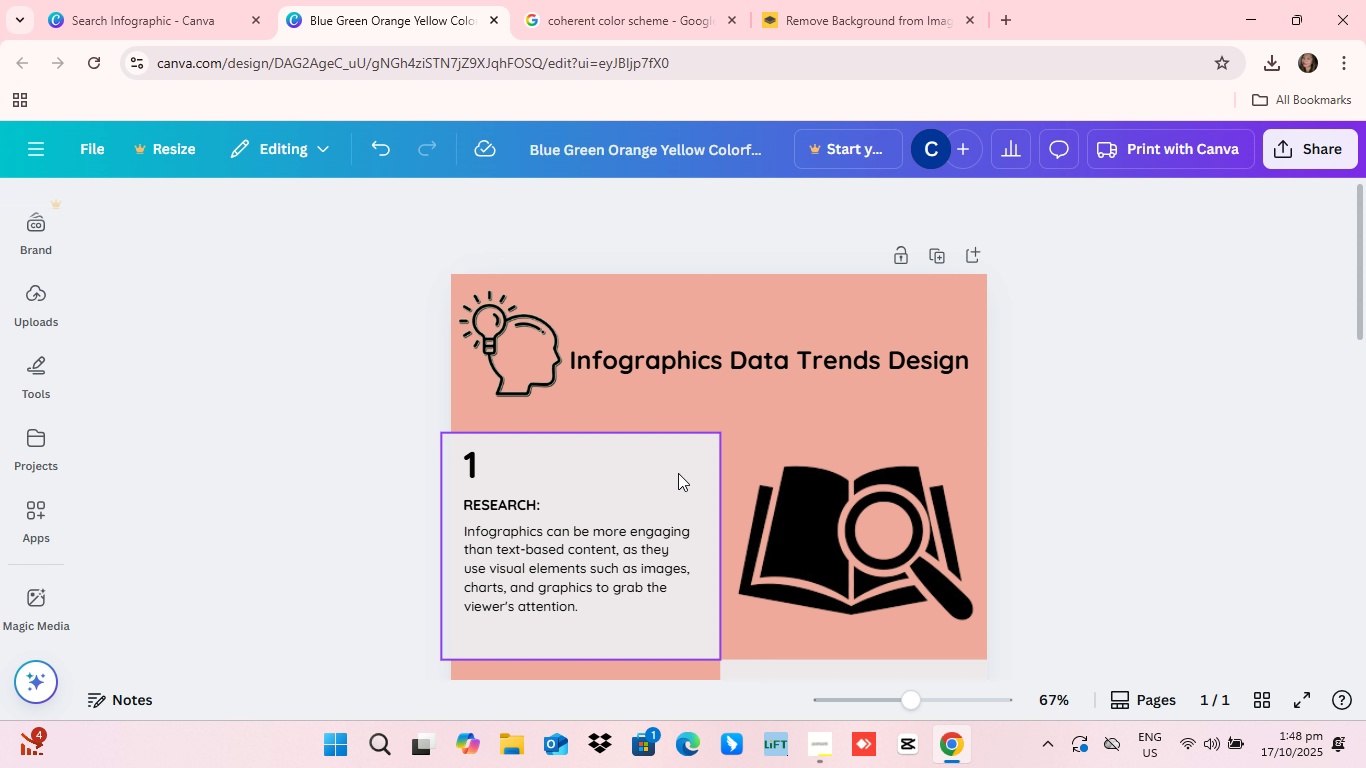 
scroll: coordinate [712, 501], scroll_direction: down, amount: 8.0
 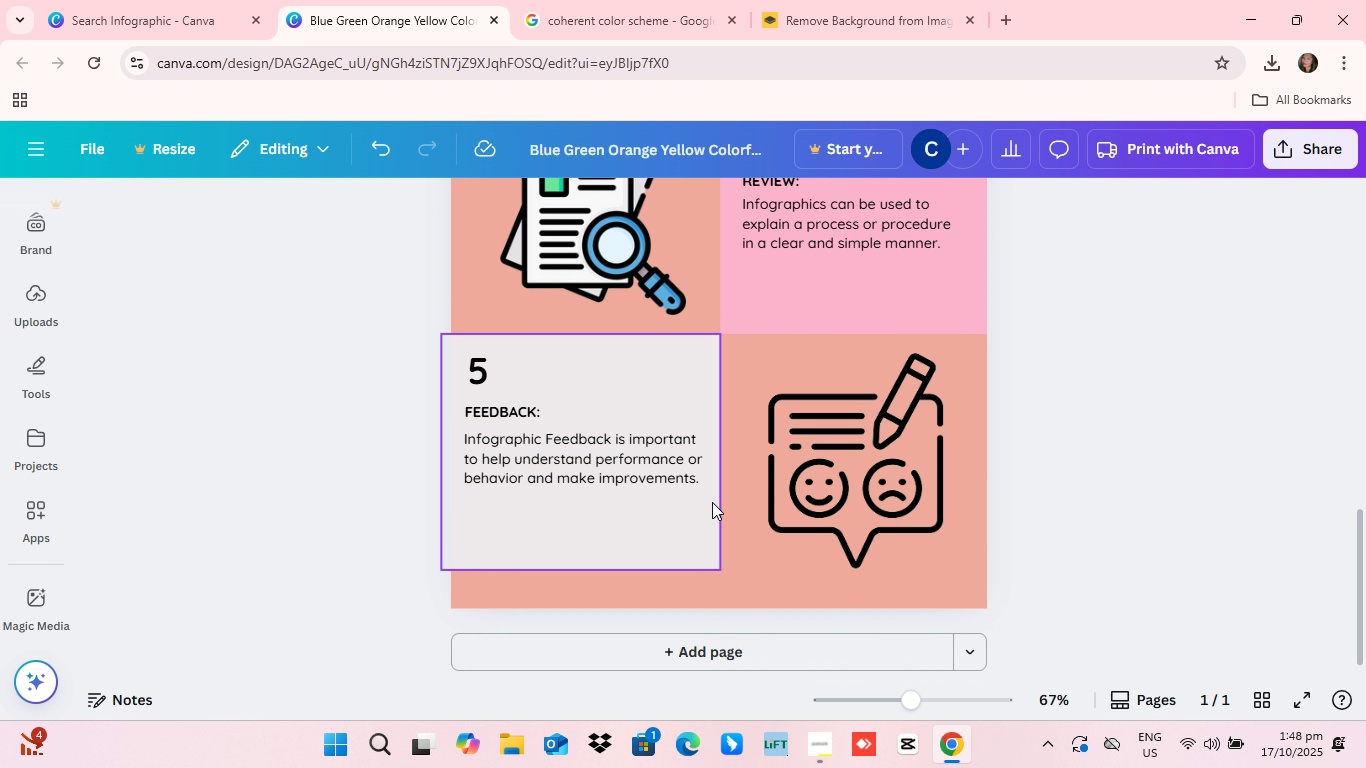 
scroll: coordinate [834, 466], scroll_direction: up, amount: 30.0
 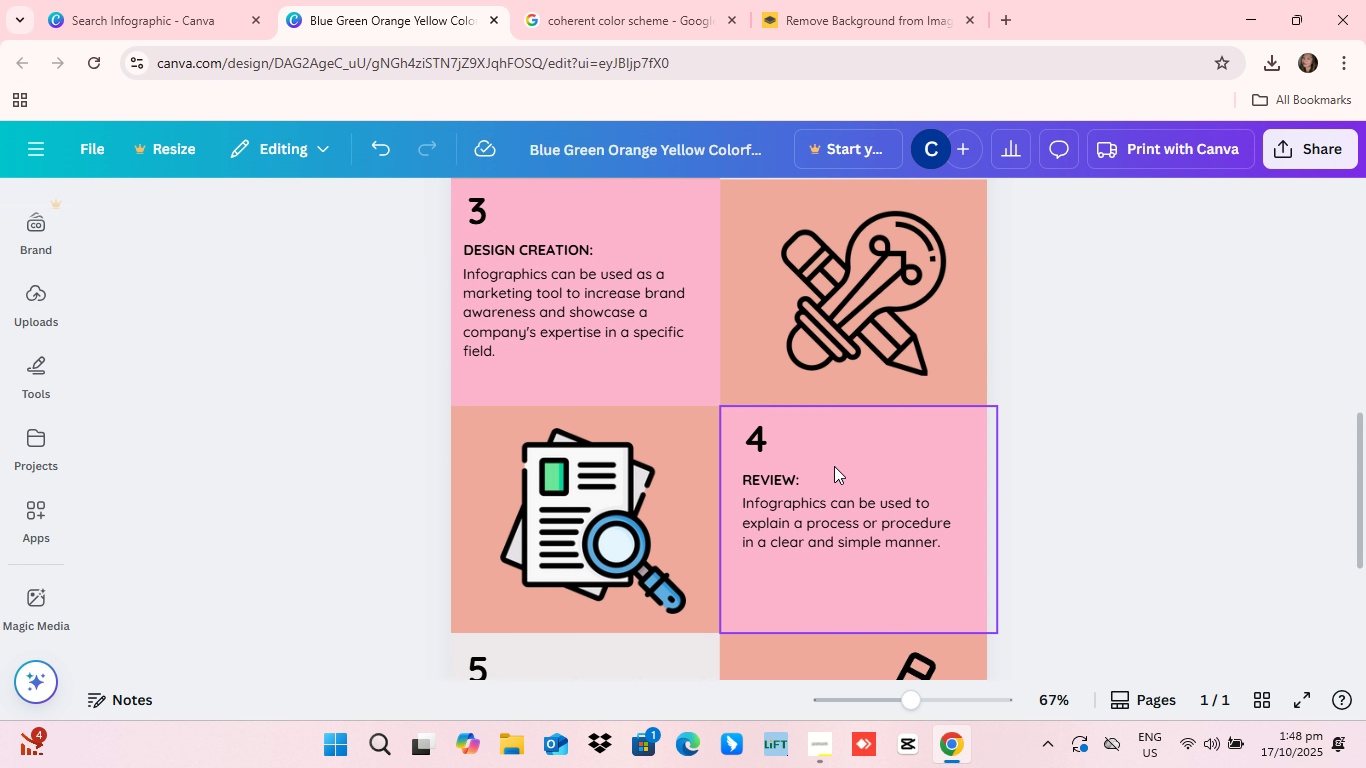 
scroll: coordinate [834, 466], scroll_direction: down, amount: 4.0
 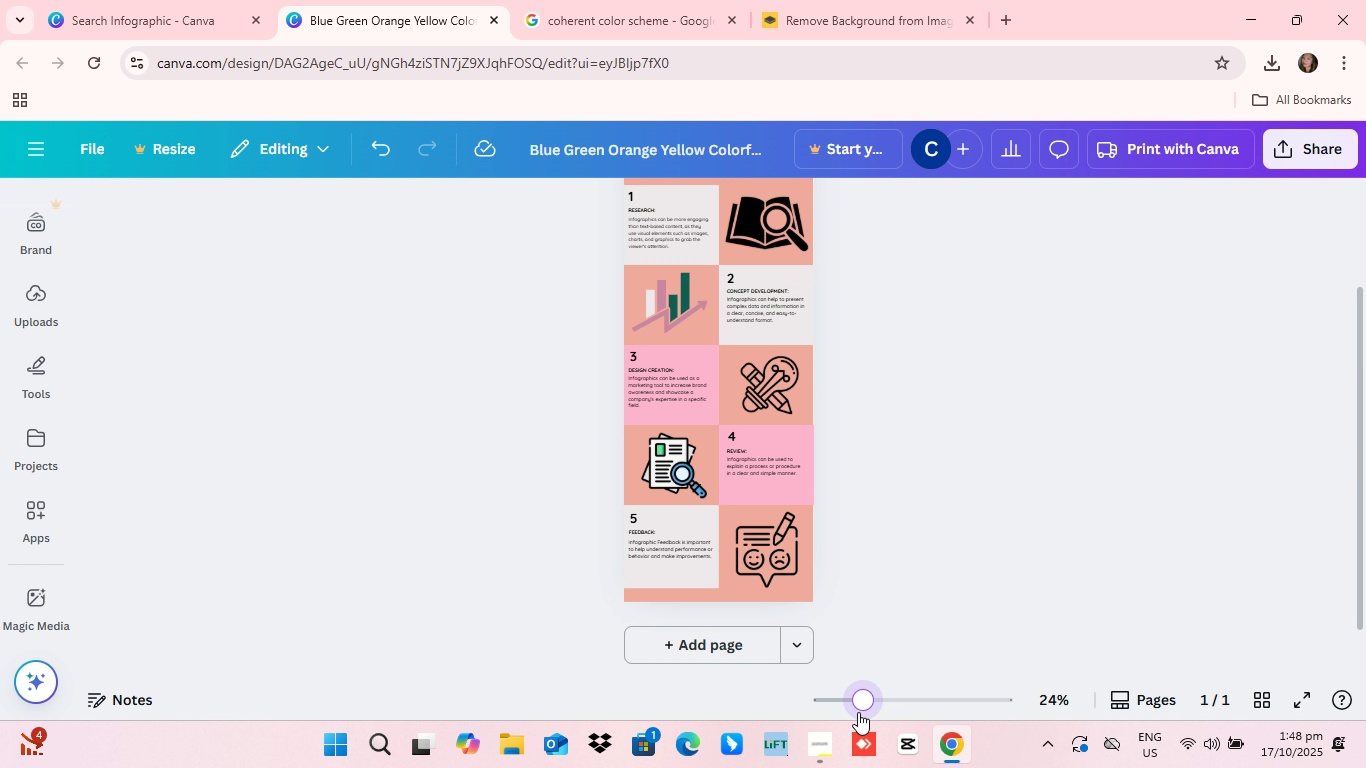 
mouse_move([907, 691])
 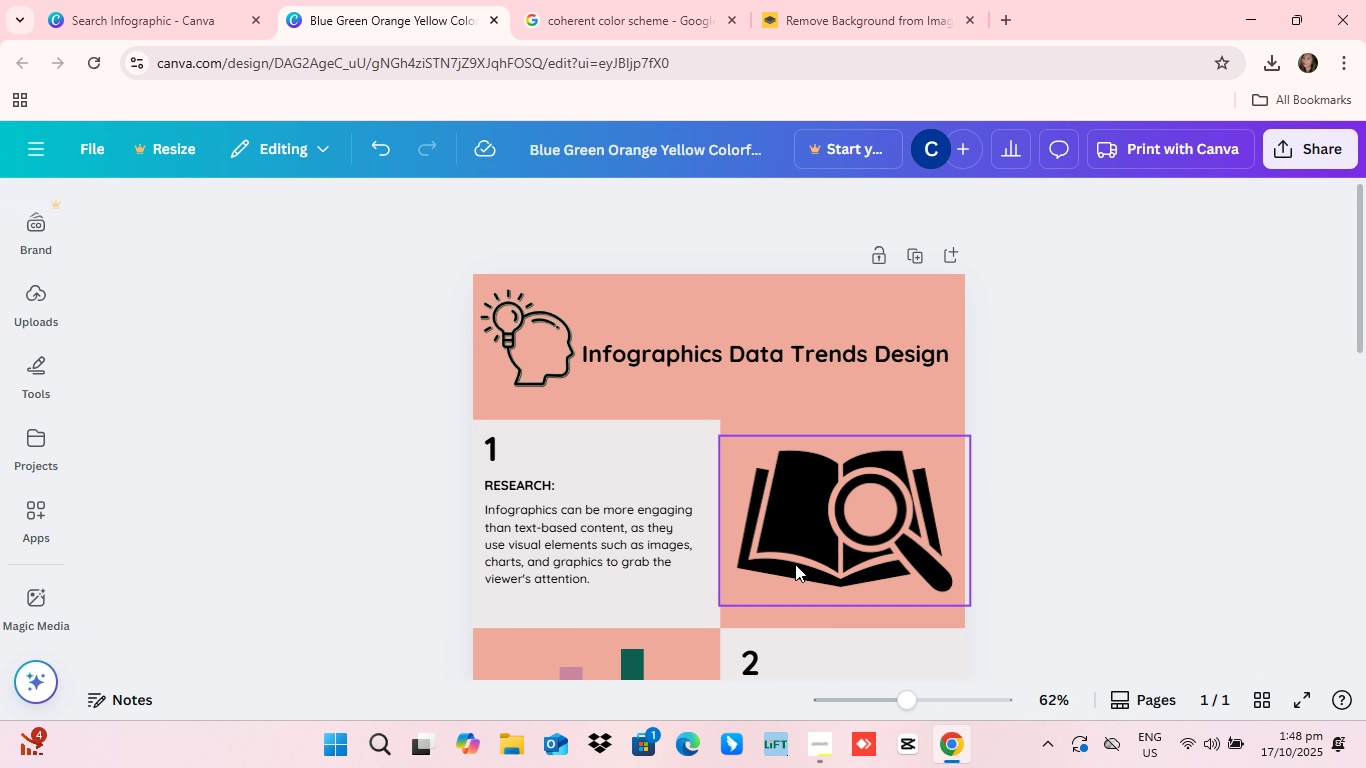 
scroll: coordinate [795, 562], scroll_direction: up, amount: 10.0
 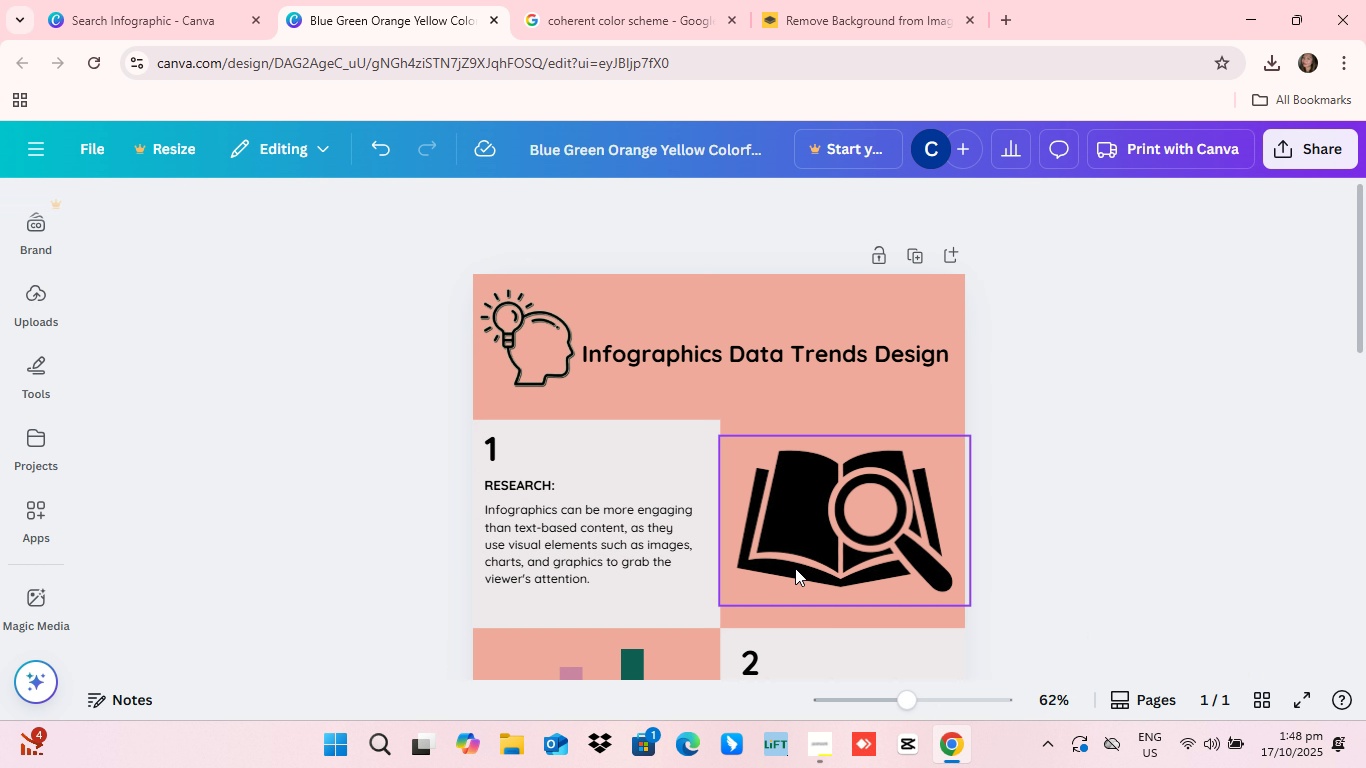 
scroll: coordinate [795, 569], scroll_direction: down, amount: 2.0
 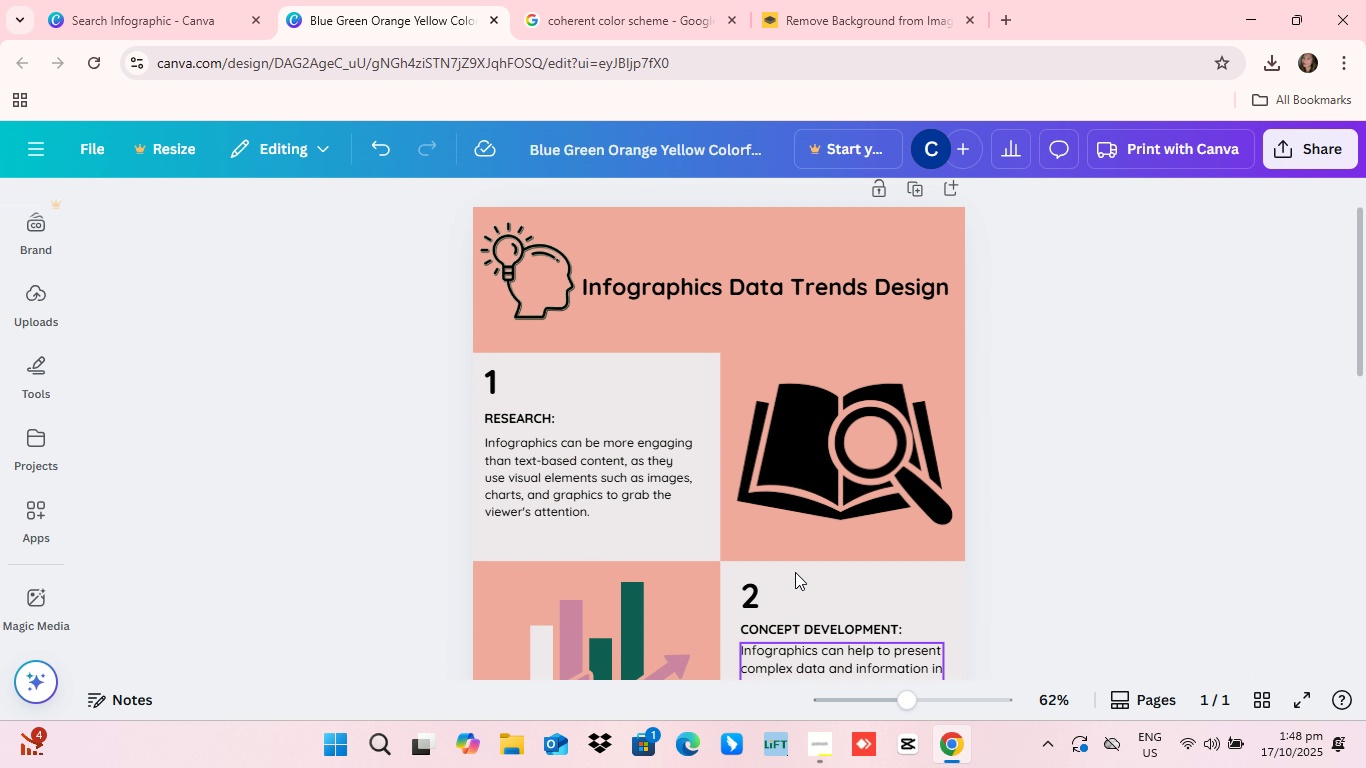 
scroll: coordinate [795, 572], scroll_direction: up, amount: 5.0
 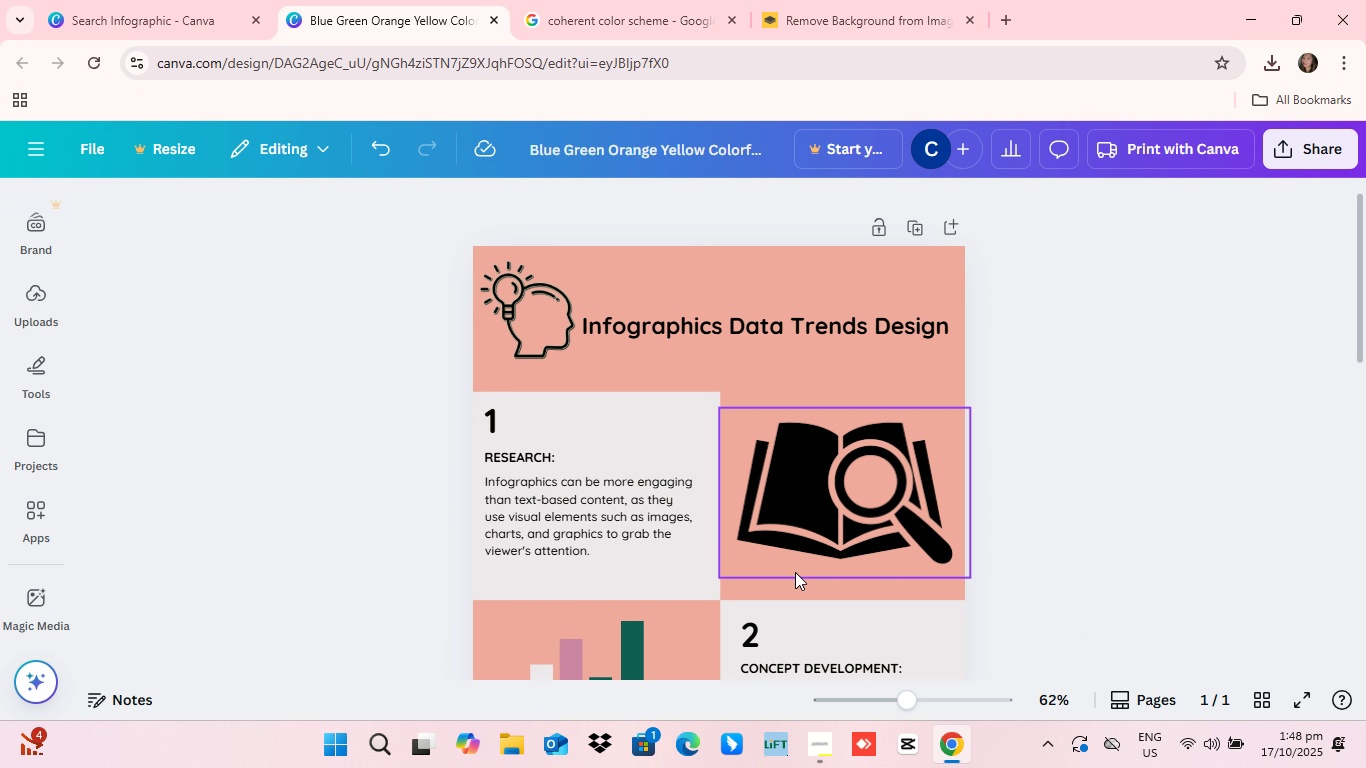 
scroll: coordinate [795, 572], scroll_direction: down, amount: 2.0
 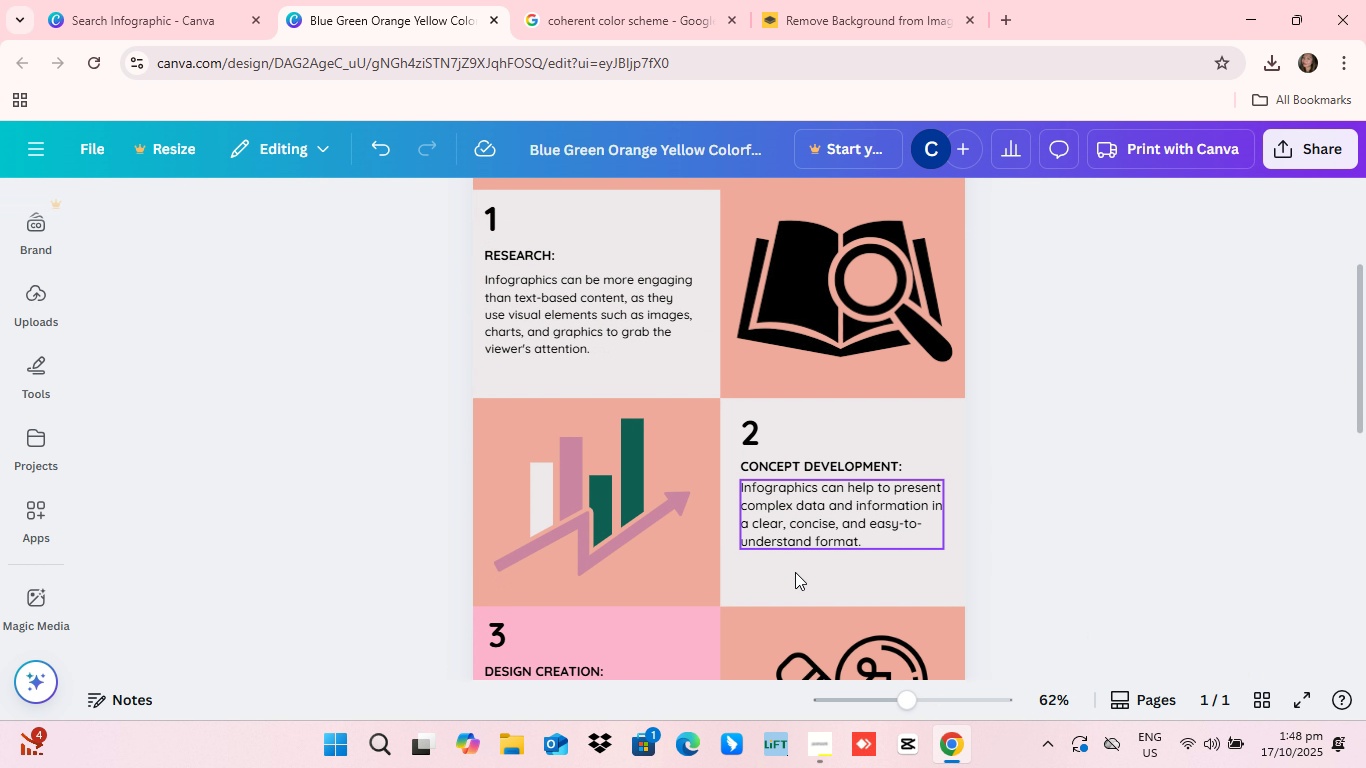 
scroll: coordinate [793, 575], scroll_direction: none, amount: 0.0
 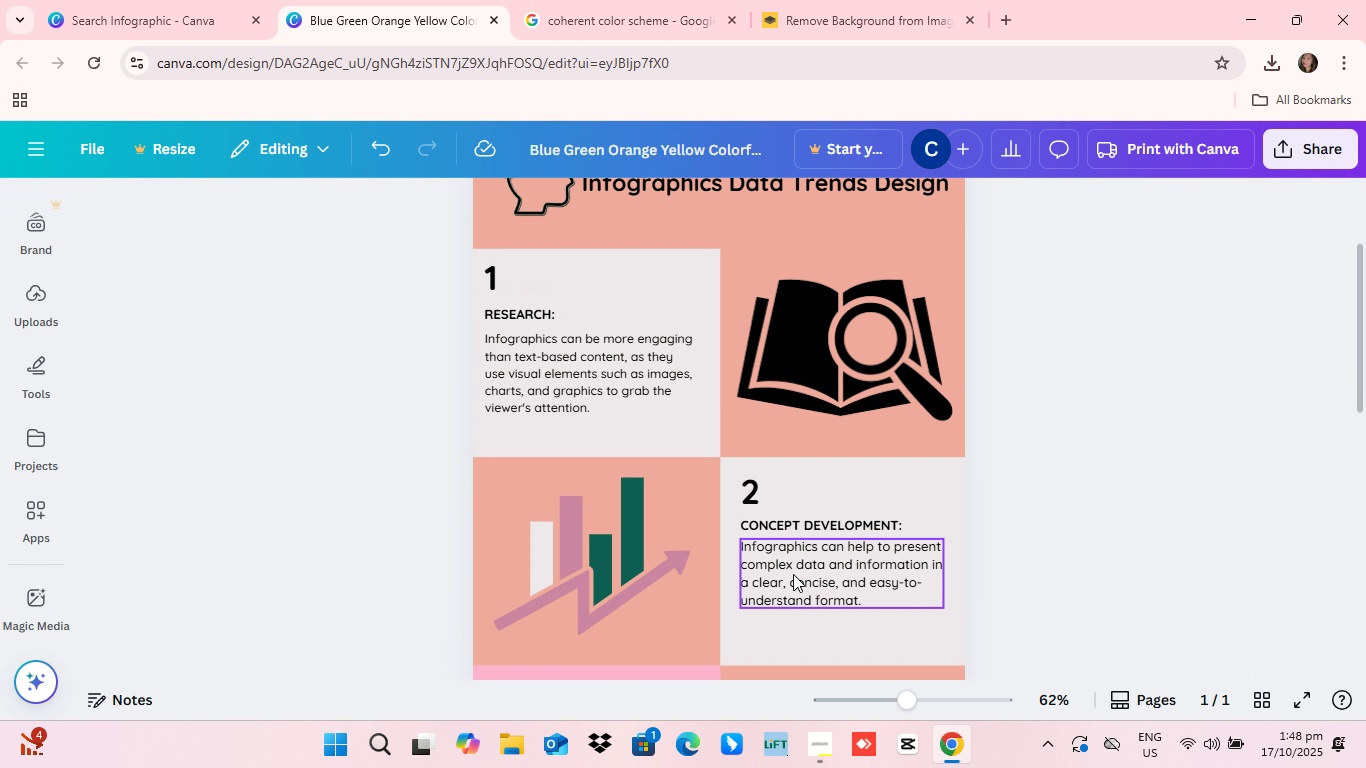 
scroll: coordinate [793, 574], scroll_direction: up, amount: 12.0
 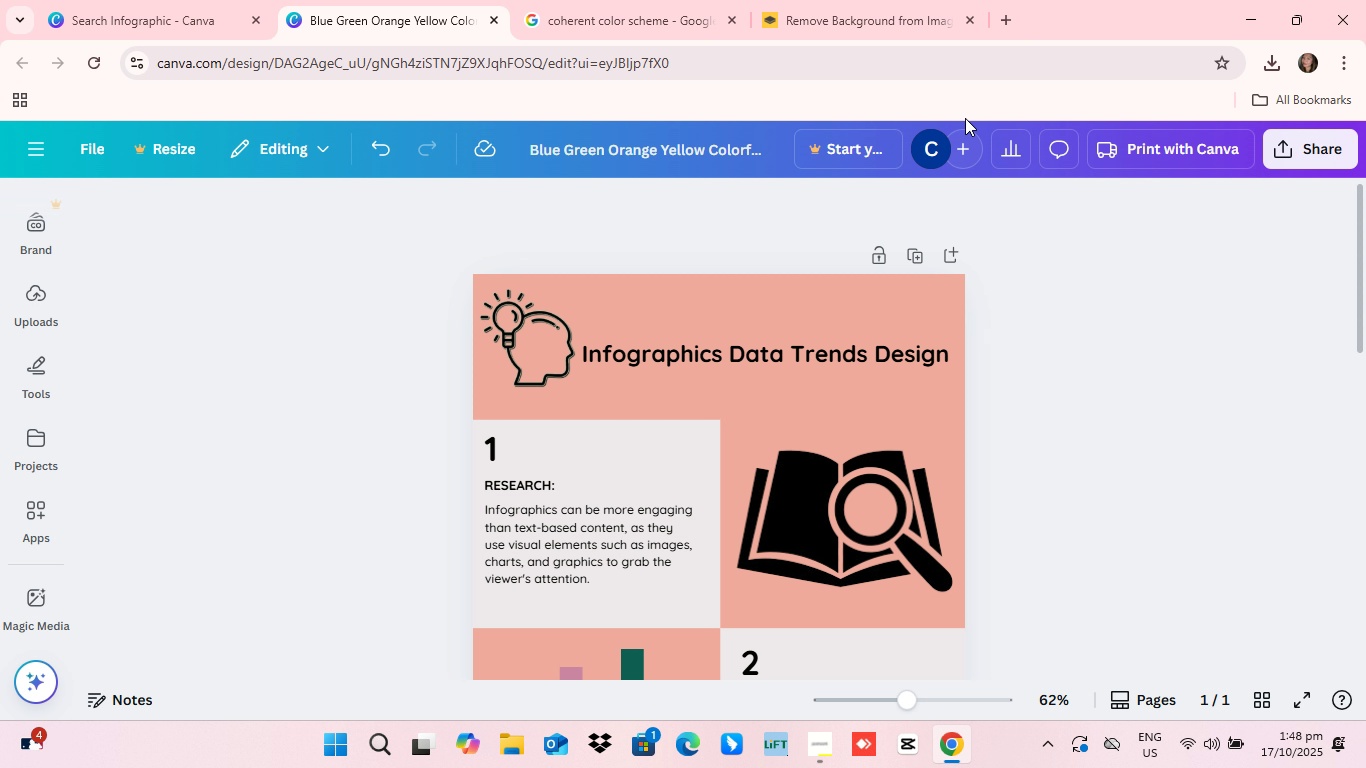 
scroll: coordinate [797, 443], scroll_direction: down, amount: 13.0
 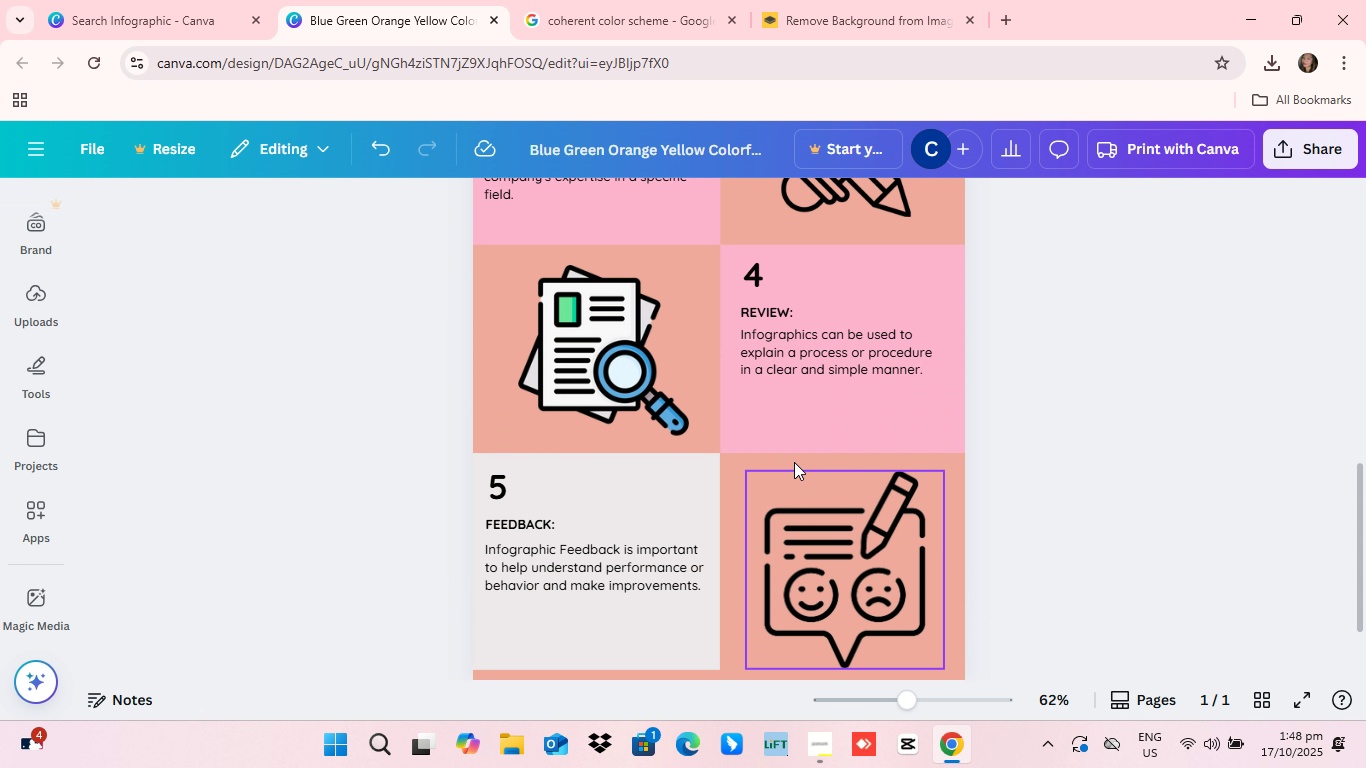 
scroll: coordinate [795, 463], scroll_direction: up, amount: 15.0
 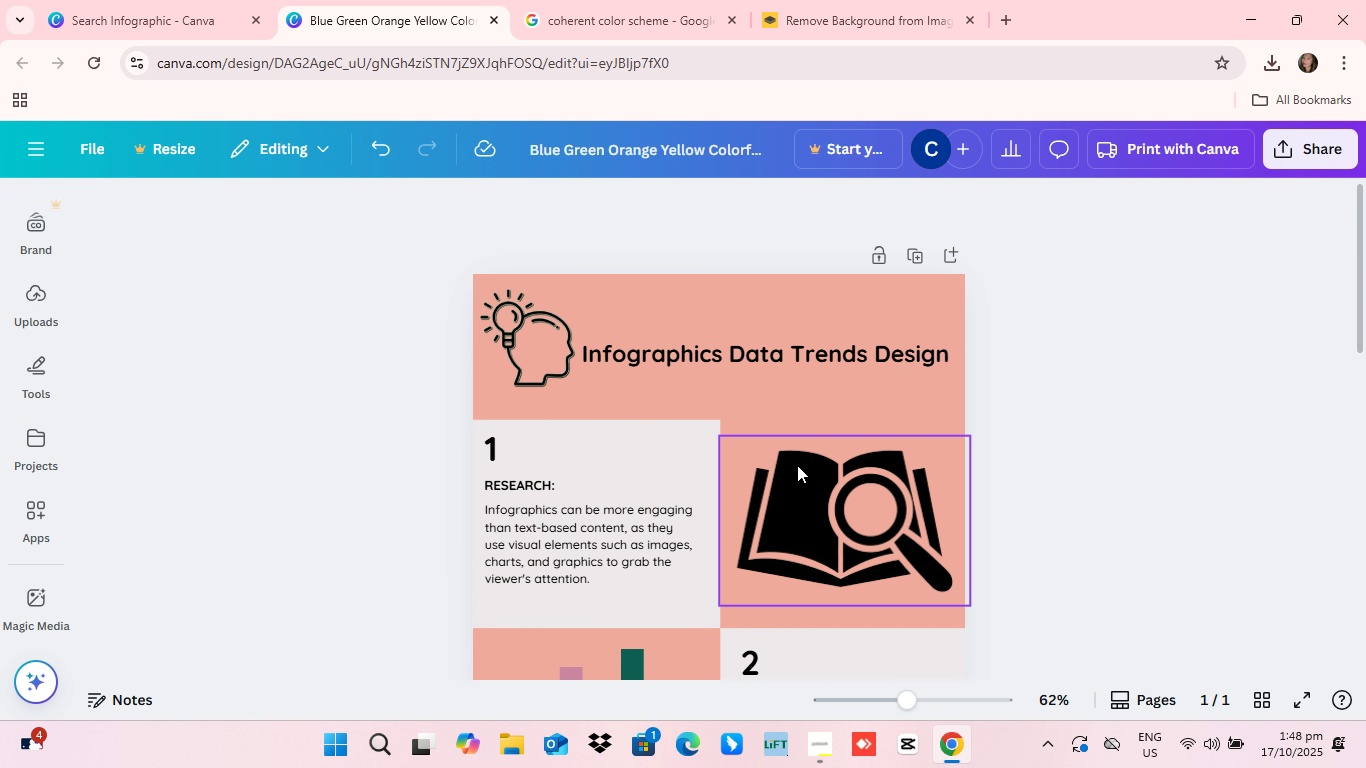 
scroll: coordinate [814, 440], scroll_direction: down, amount: 19.0
 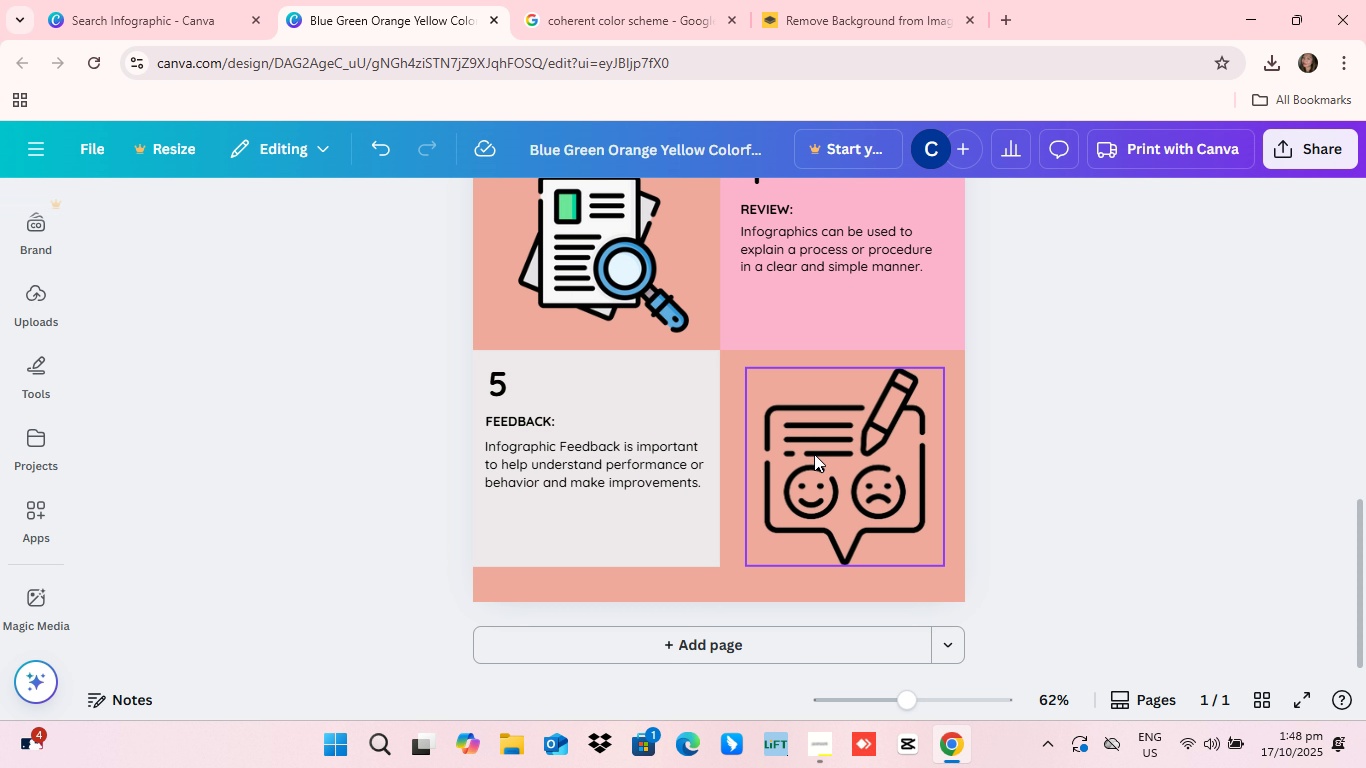 
scroll: coordinate [813, 463], scroll_direction: none, amount: 0.0
 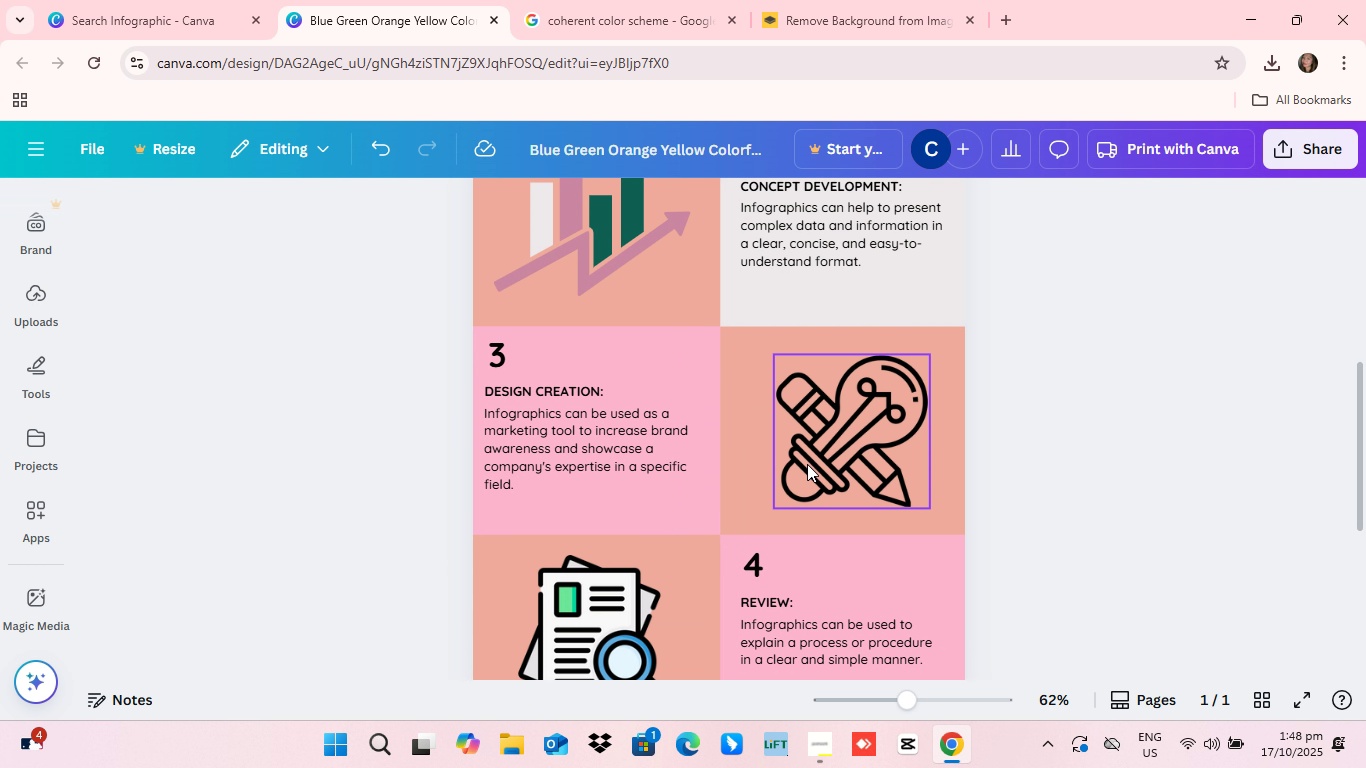 
scroll: coordinate [825, 495], scroll_direction: down, amount: 4.0
 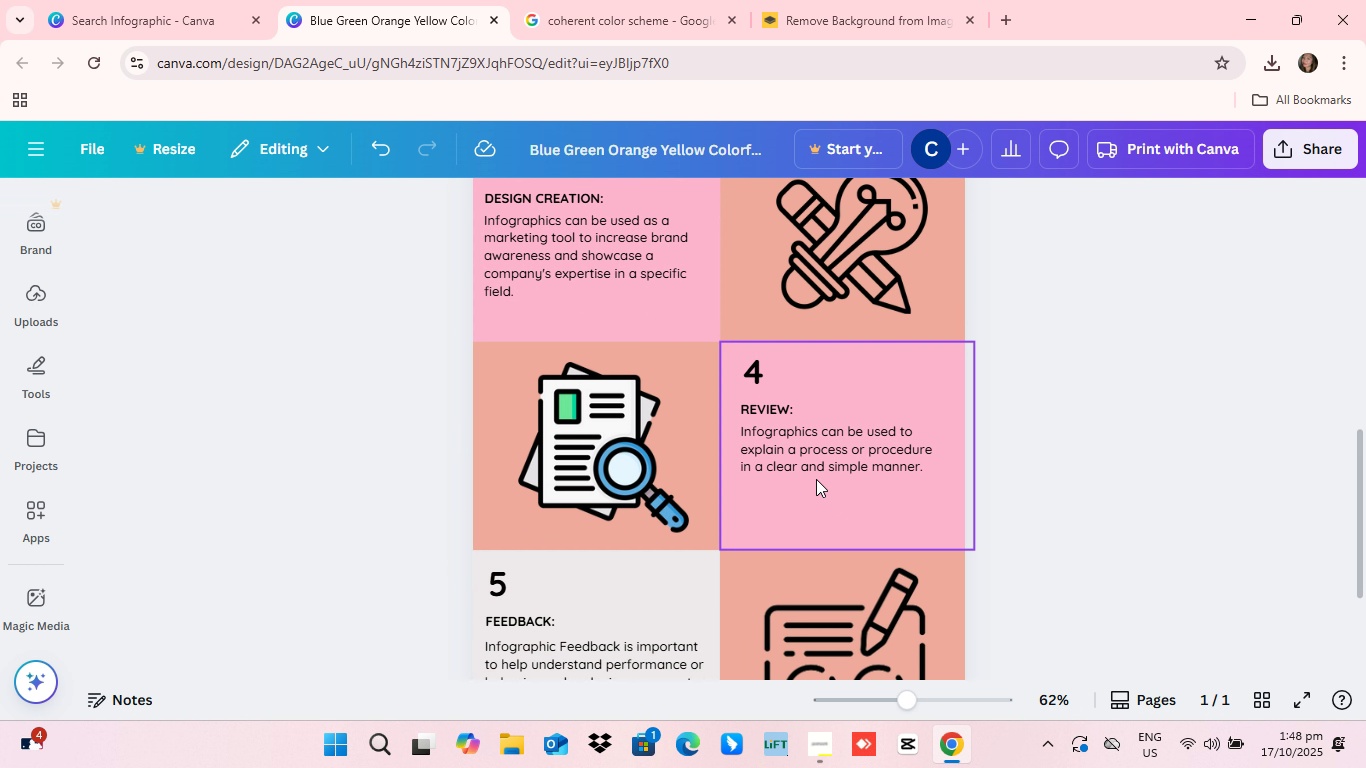 
scroll: coordinate [815, 474], scroll_direction: up, amount: 15.0
 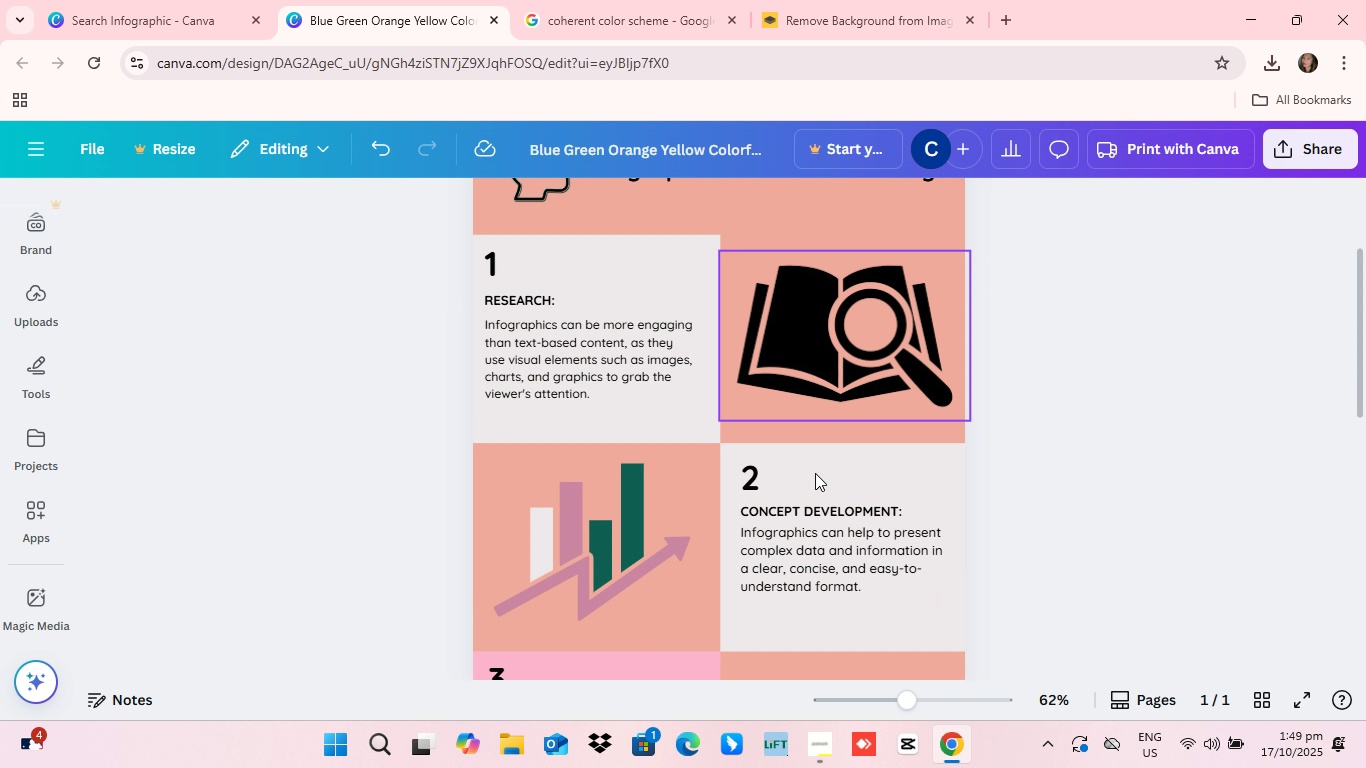 
scroll: coordinate [815, 473], scroll_direction: down, amount: 3.0
 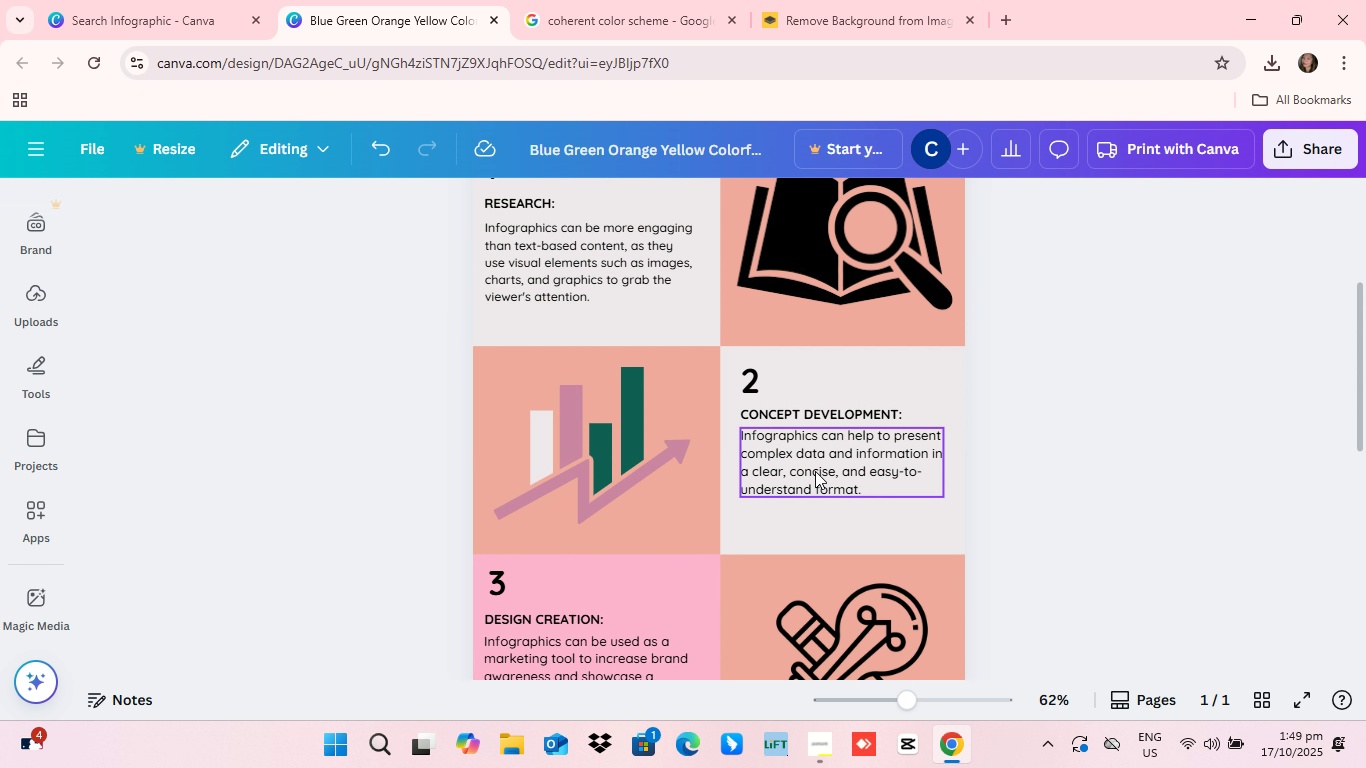 
scroll: coordinate [815, 468], scroll_direction: up, amount: 15.0
 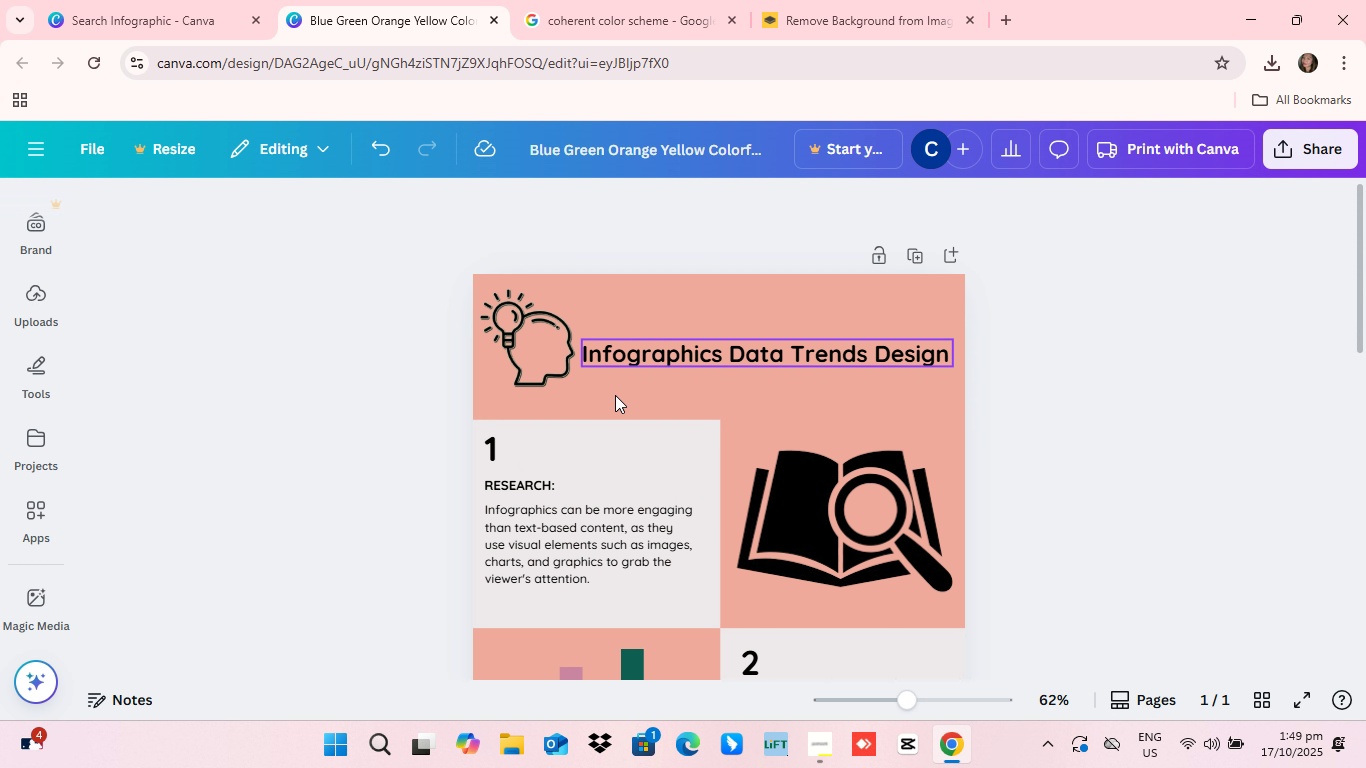 
scroll: coordinate [693, 486], scroll_direction: down, amount: 31.0
 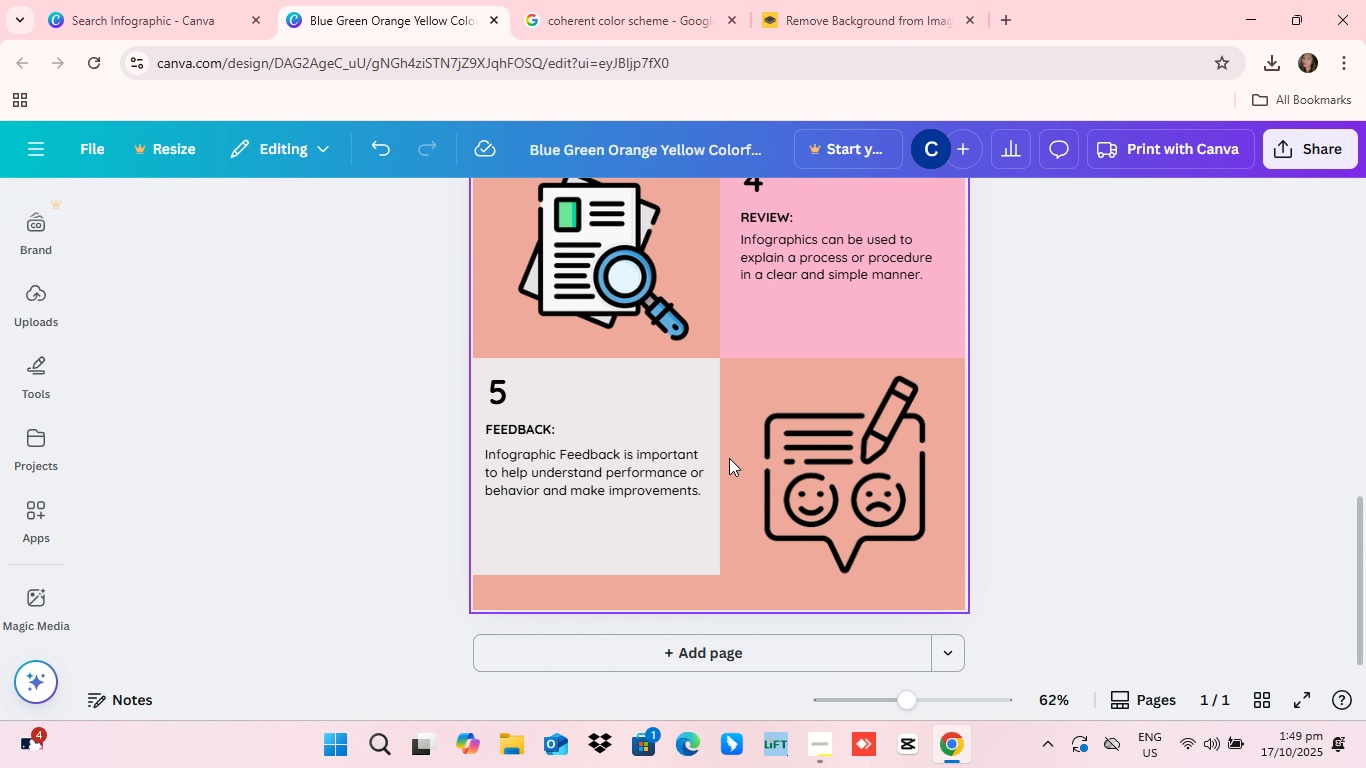 
scroll: coordinate [730, 459], scroll_direction: up, amount: 18.0
 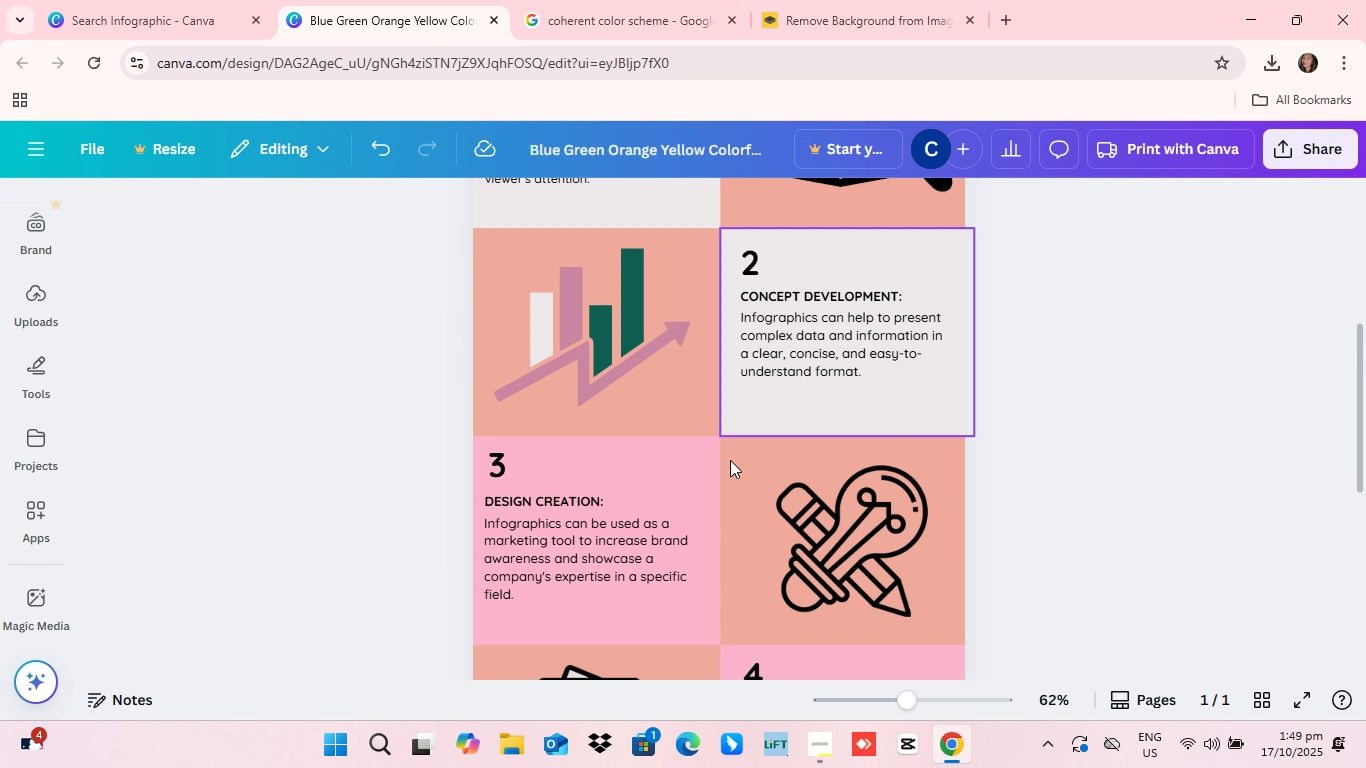 
scroll: coordinate [730, 459], scroll_direction: down, amount: 4.0
 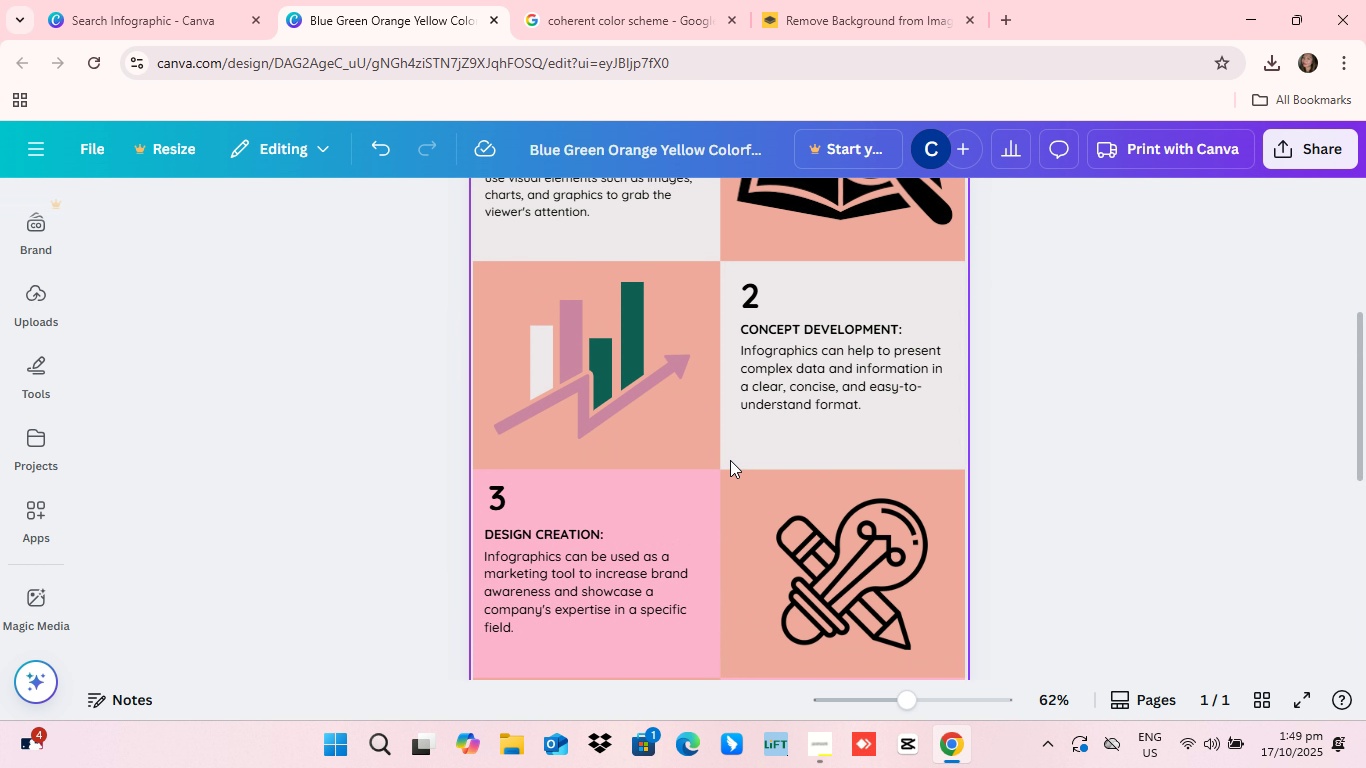 
scroll: coordinate [730, 465], scroll_direction: none, amount: 0.0
 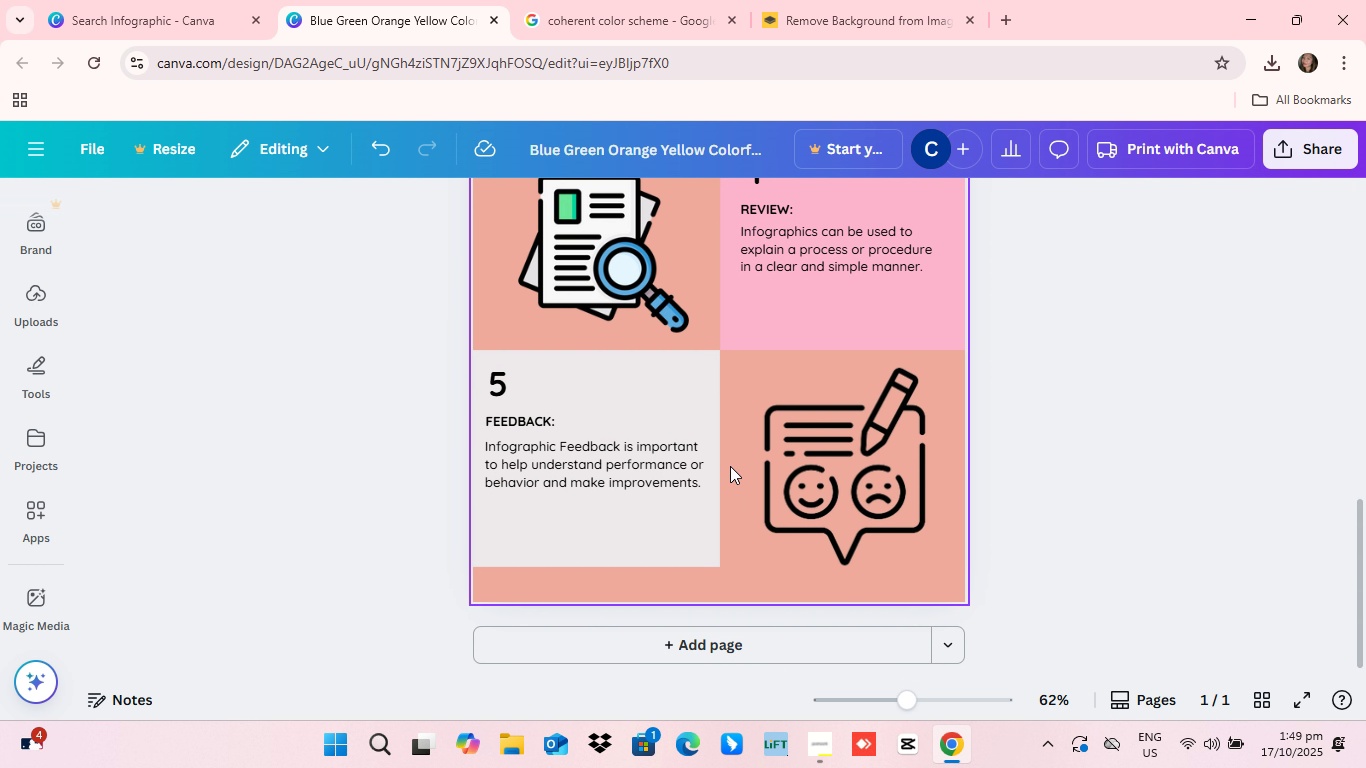 
scroll: coordinate [737, 465], scroll_direction: up, amount: 18.0
 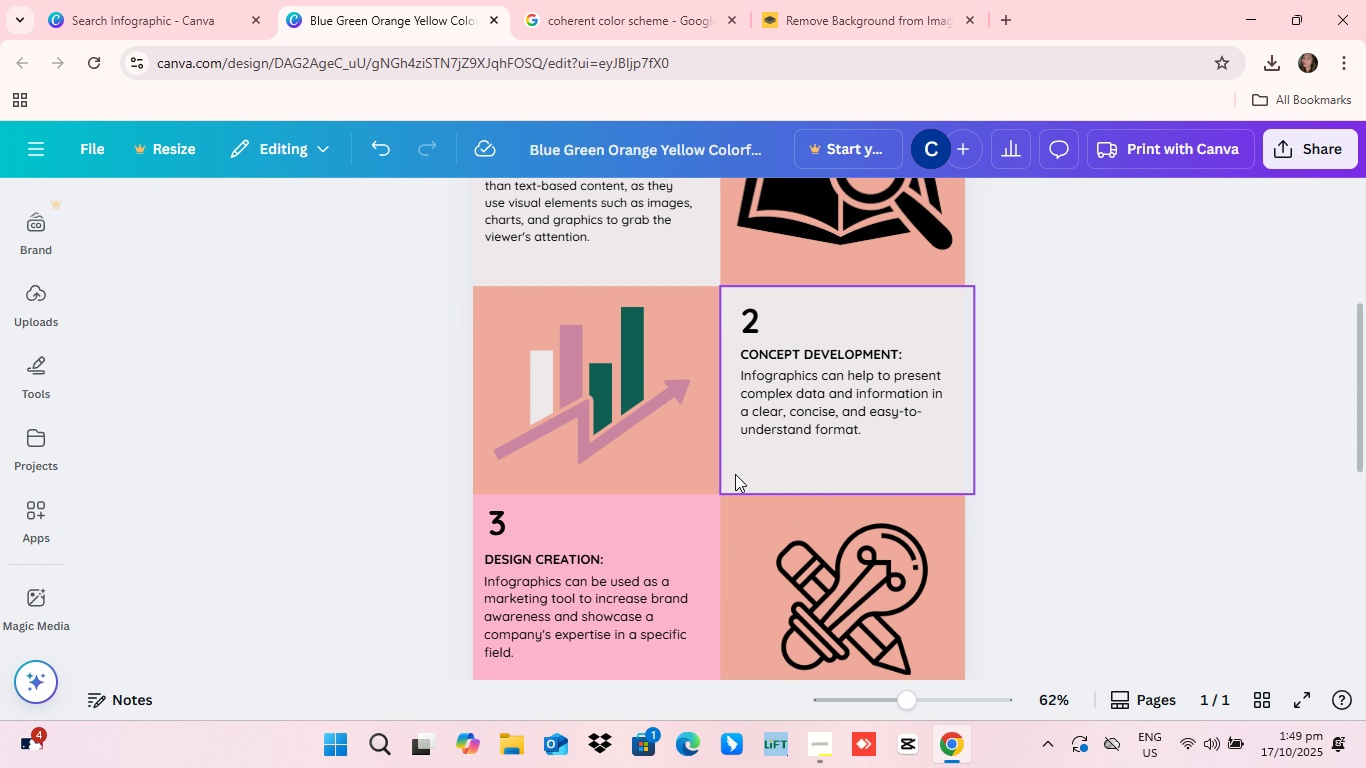 
scroll: coordinate [738, 492], scroll_direction: down, amount: 18.0
 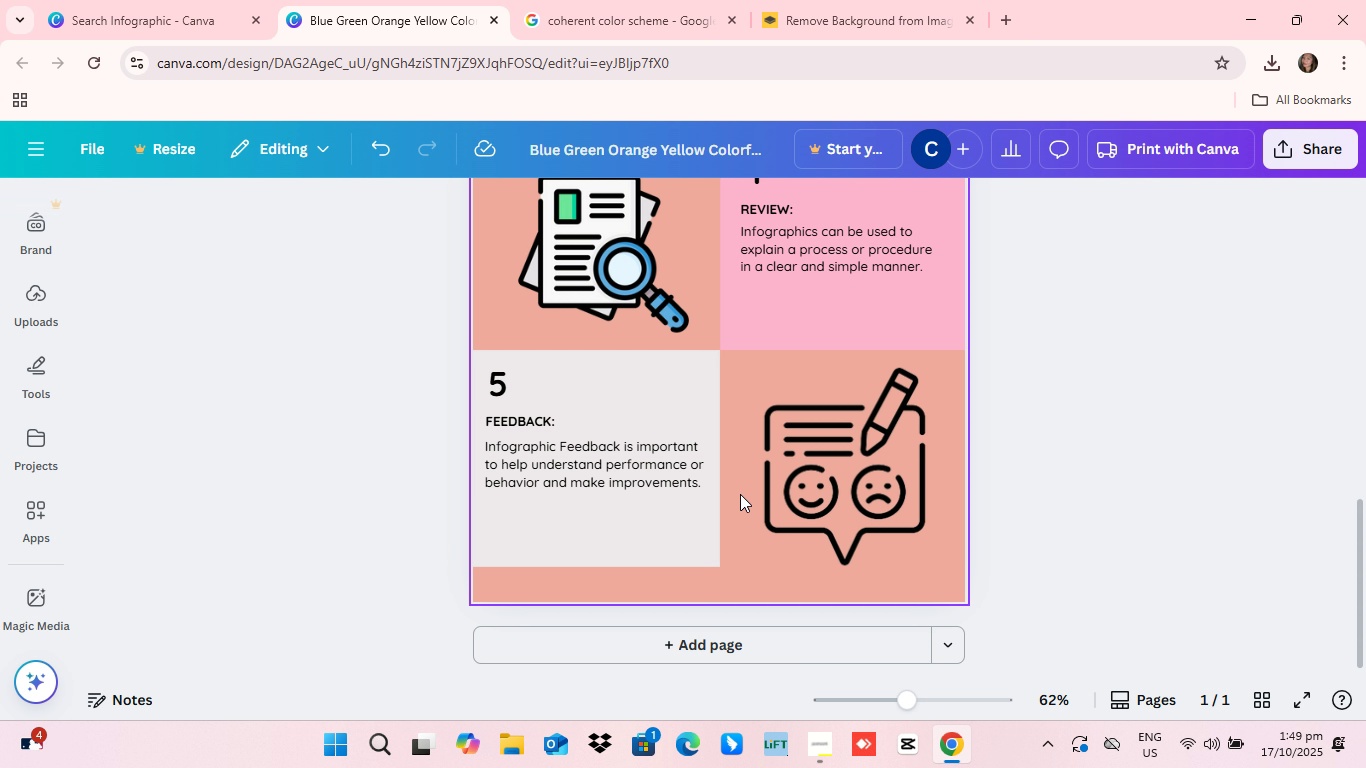 
scroll: coordinate [744, 505], scroll_direction: up, amount: 14.0
 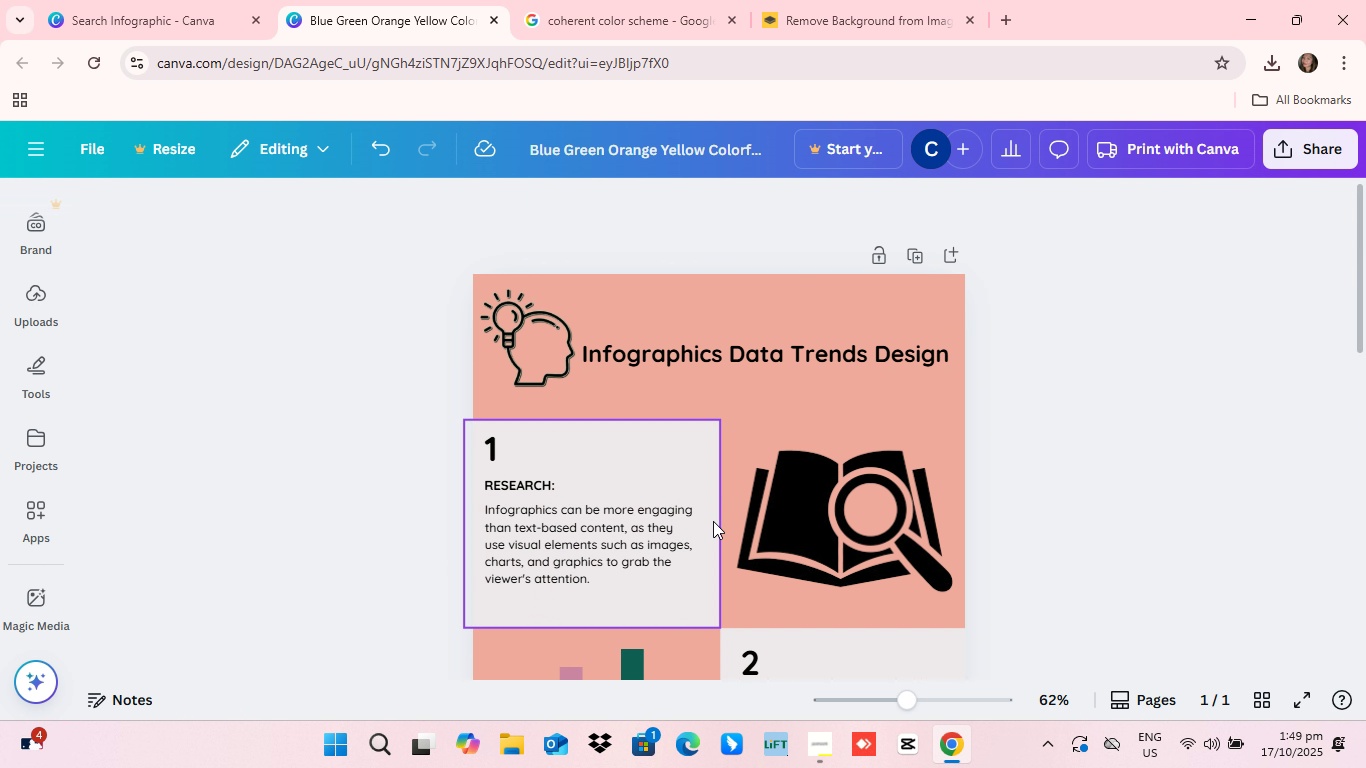 
scroll: coordinate [712, 527], scroll_direction: down, amount: 7.0
 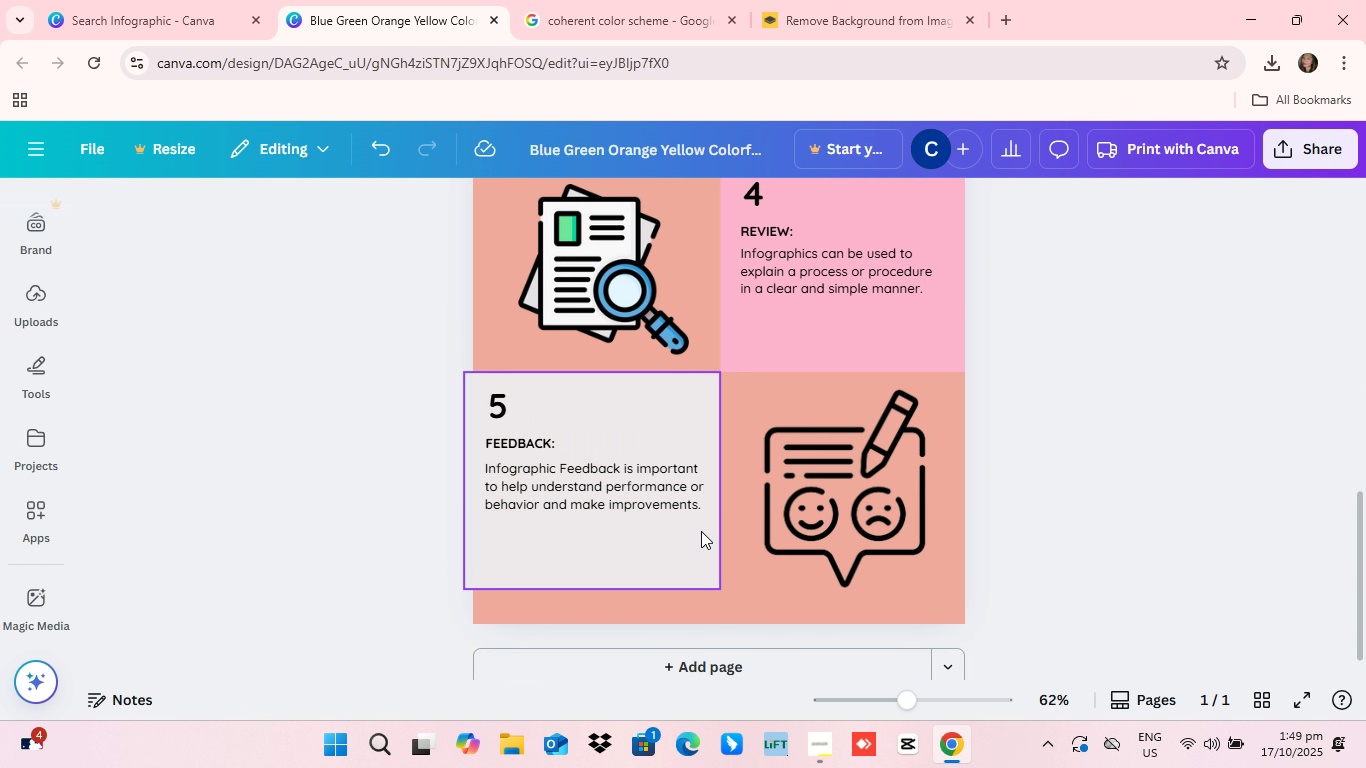 
scroll: coordinate [713, 539], scroll_direction: none, amount: 0.0
 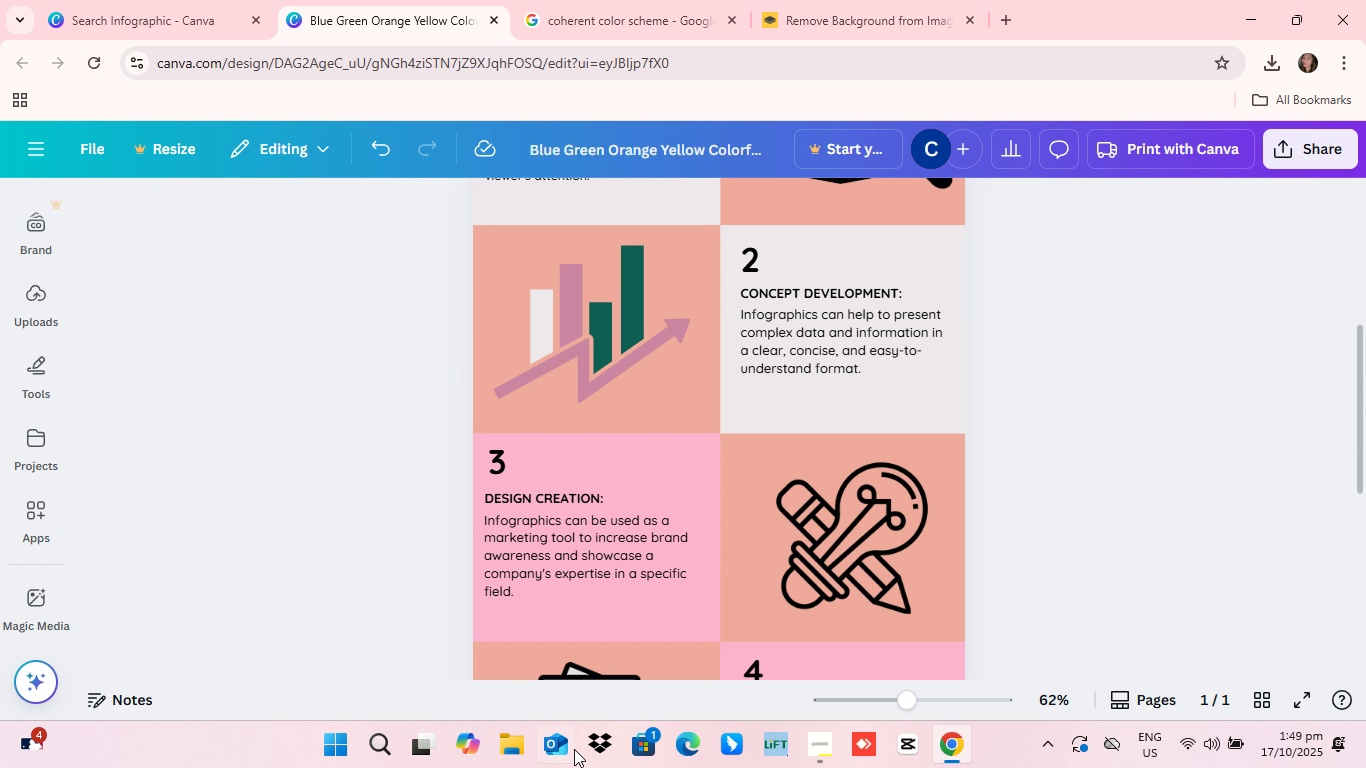 
scroll: coordinate [921, 748], scroll_direction: up, amount: 2.0
 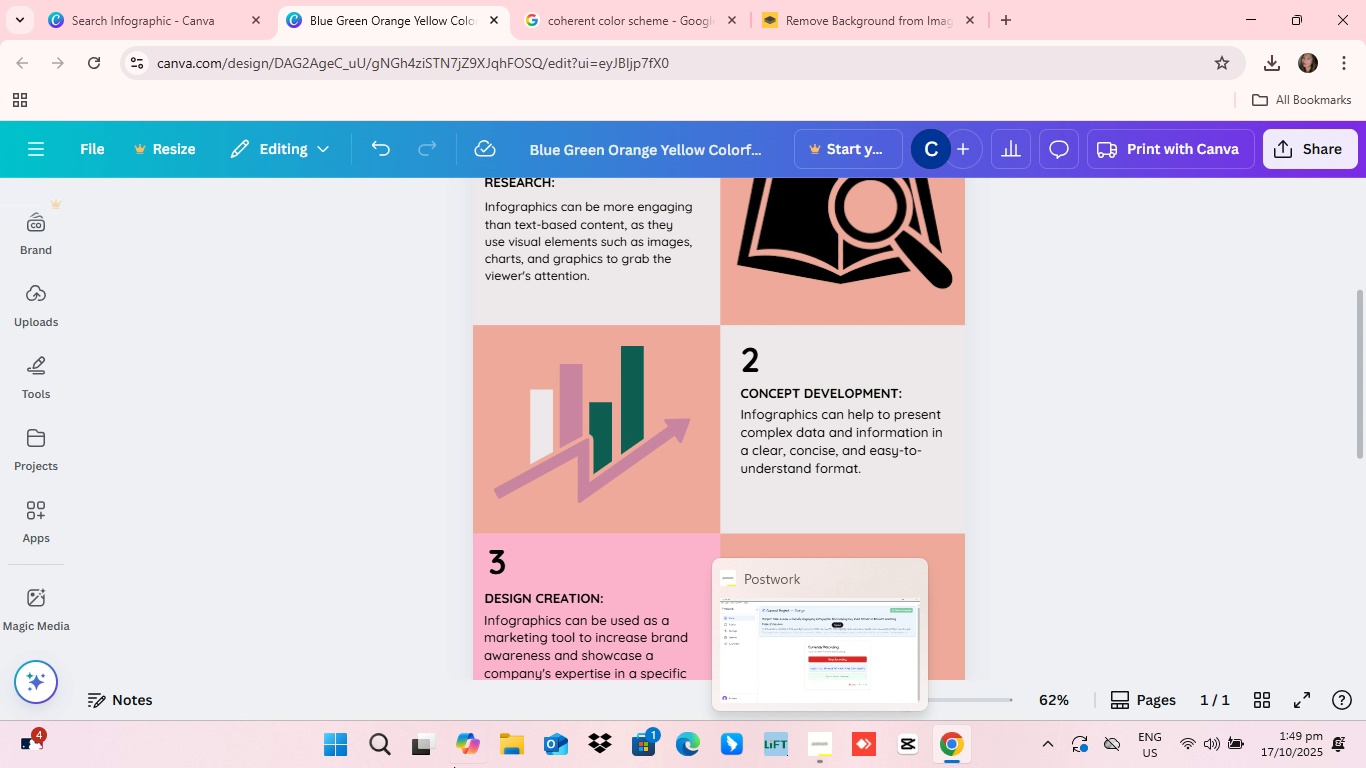 
mouse_move([674, 716])
 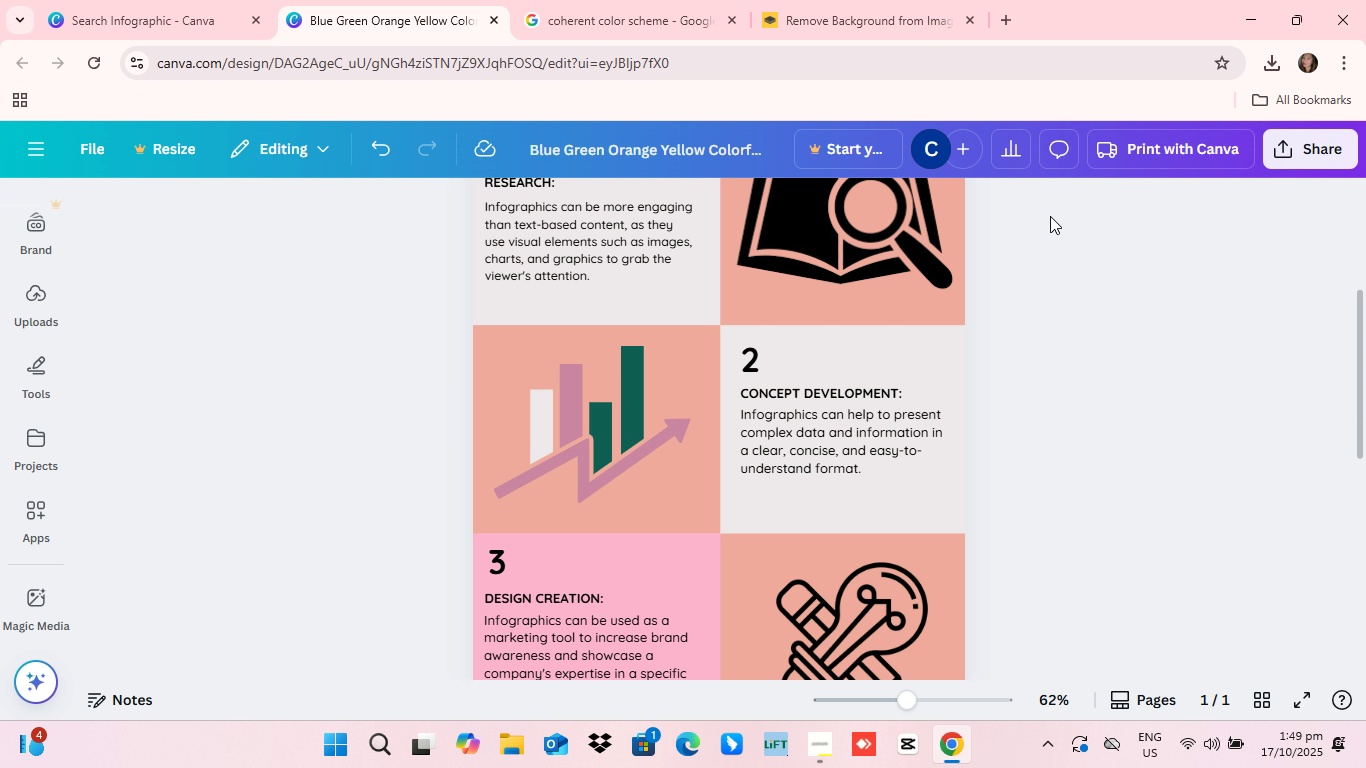 
wait(9.72)
 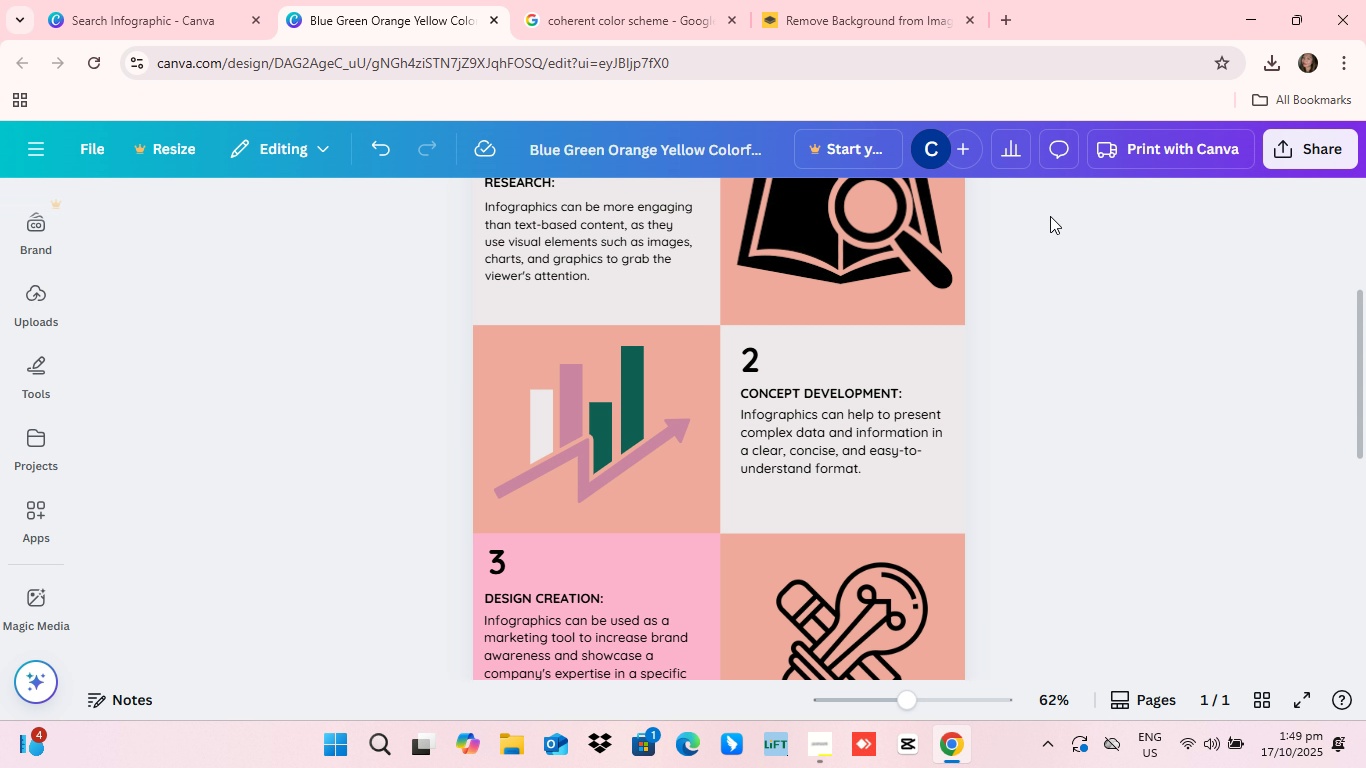 
scroll: coordinate [804, 542], scroll_direction: down, amount: 6.0
 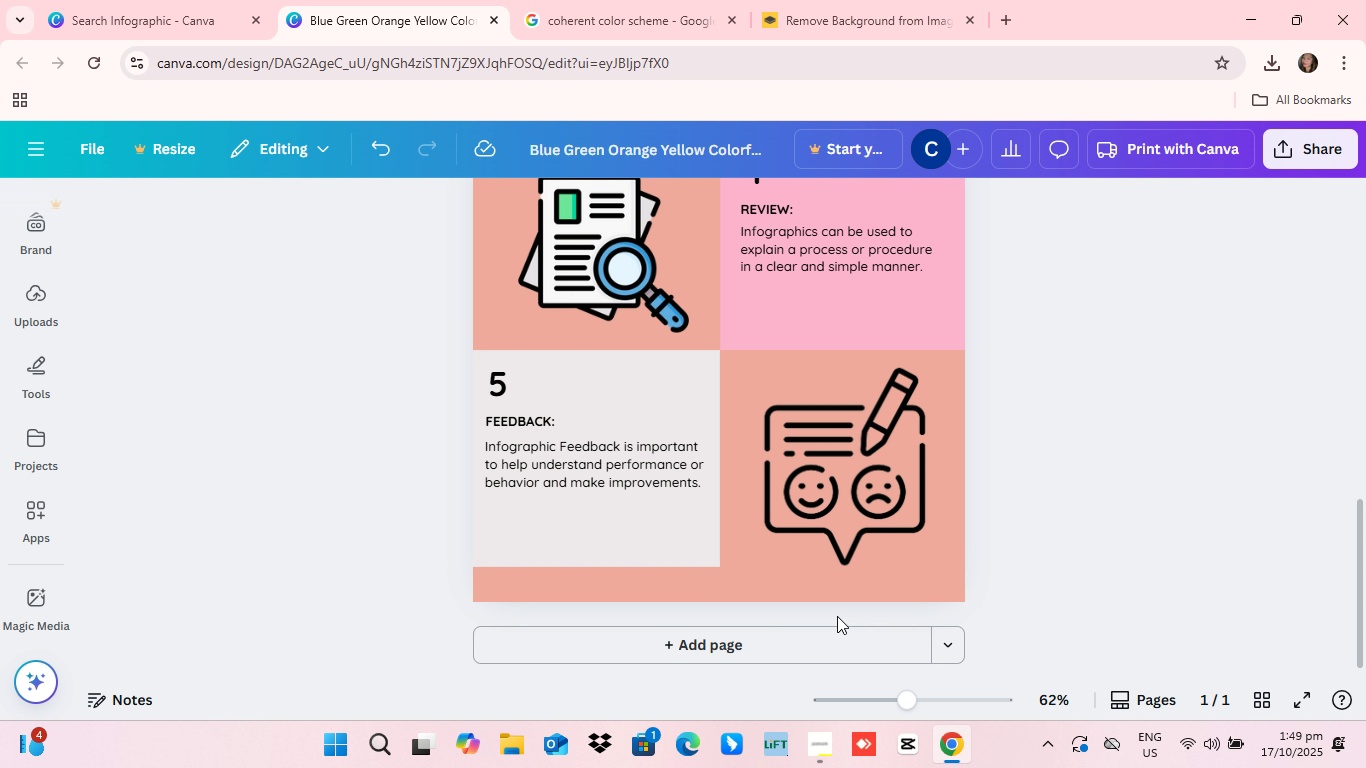 
wait(13.07)
 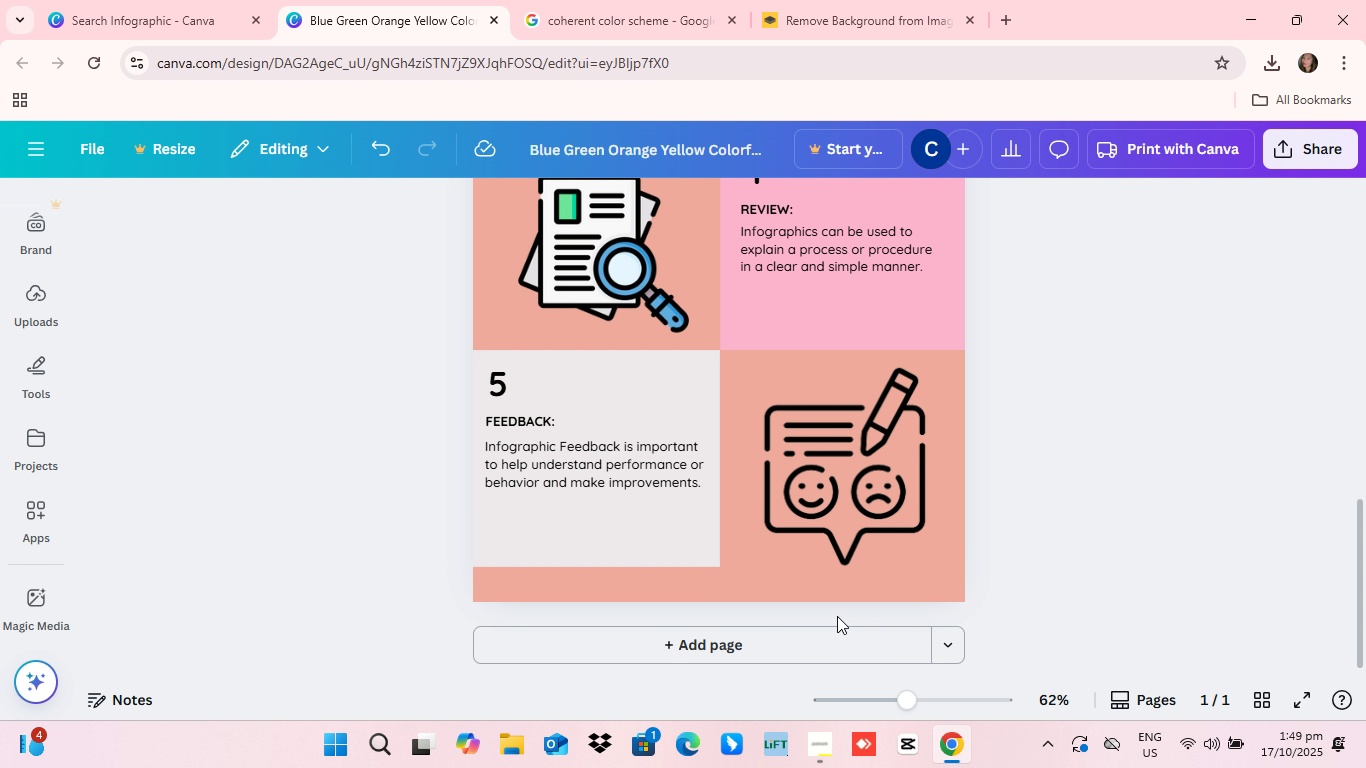 
scroll: coordinate [720, 490], scroll_direction: up, amount: 16.0
 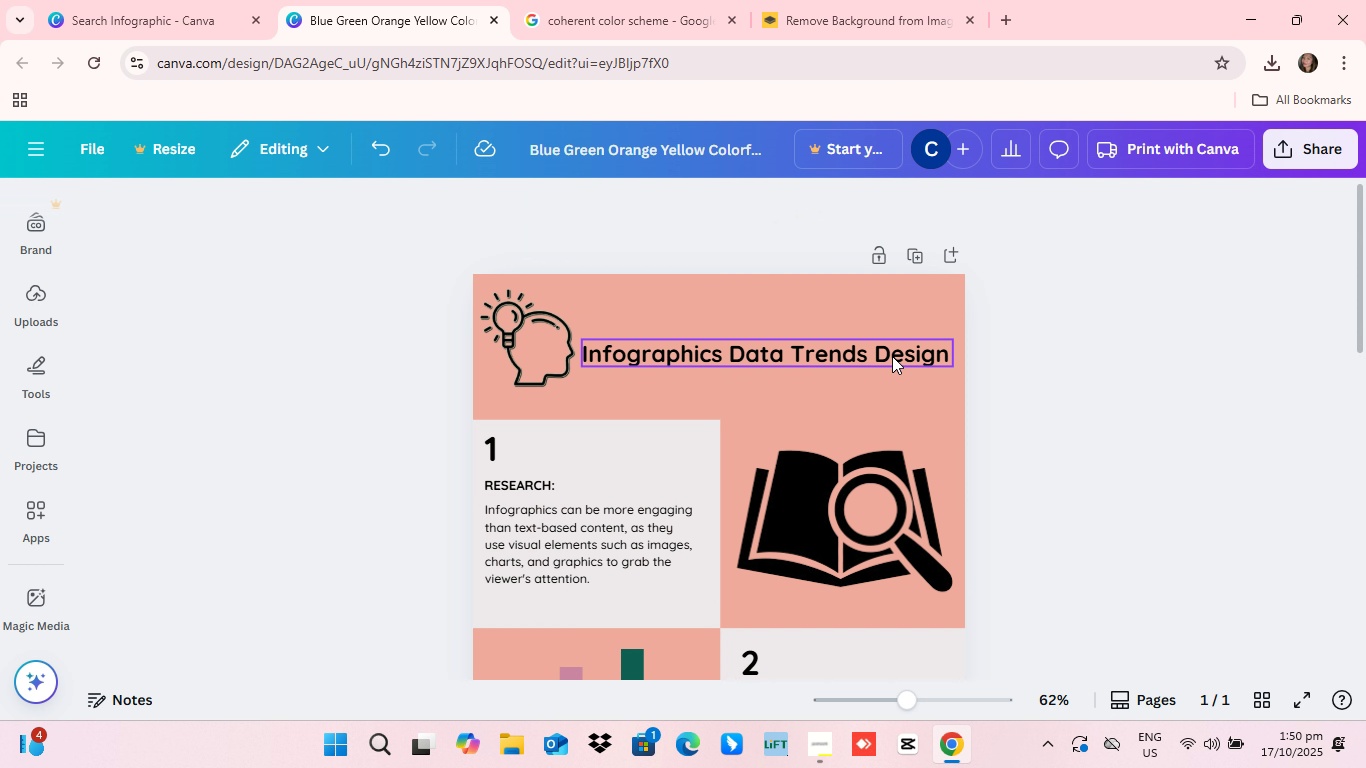 
scroll: coordinate [892, 360], scroll_direction: down, amount: 3.0
 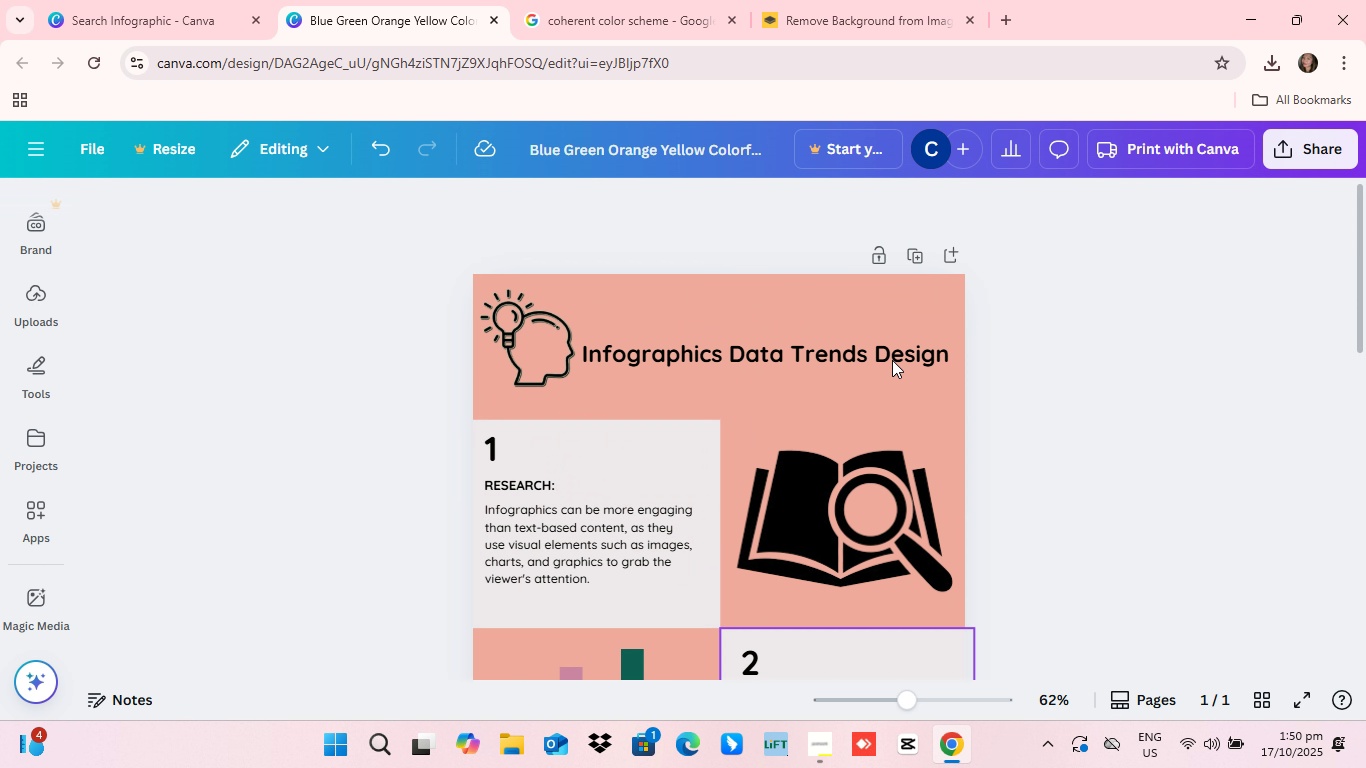 
scroll: coordinate [892, 361], scroll_direction: up, amount: 9.0
 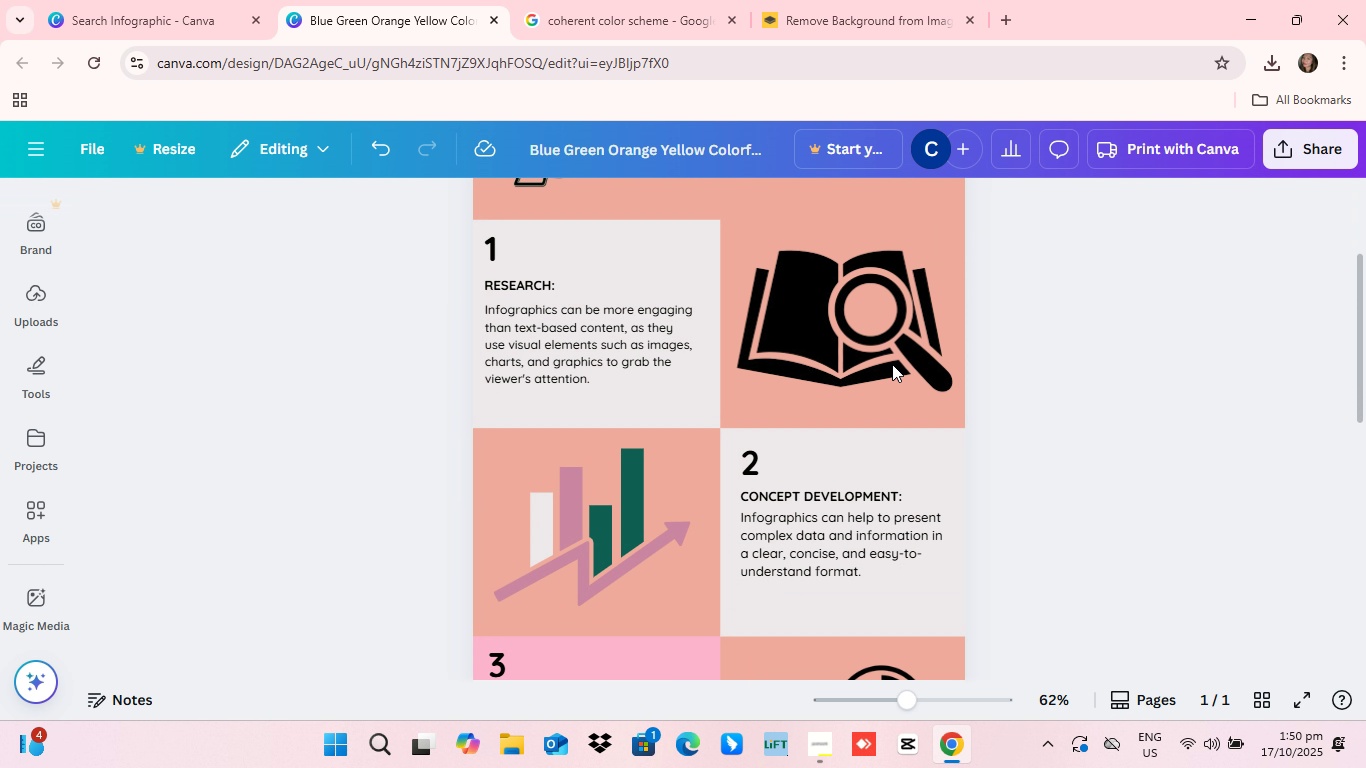 
scroll: coordinate [892, 364], scroll_direction: down, amount: 2.0
 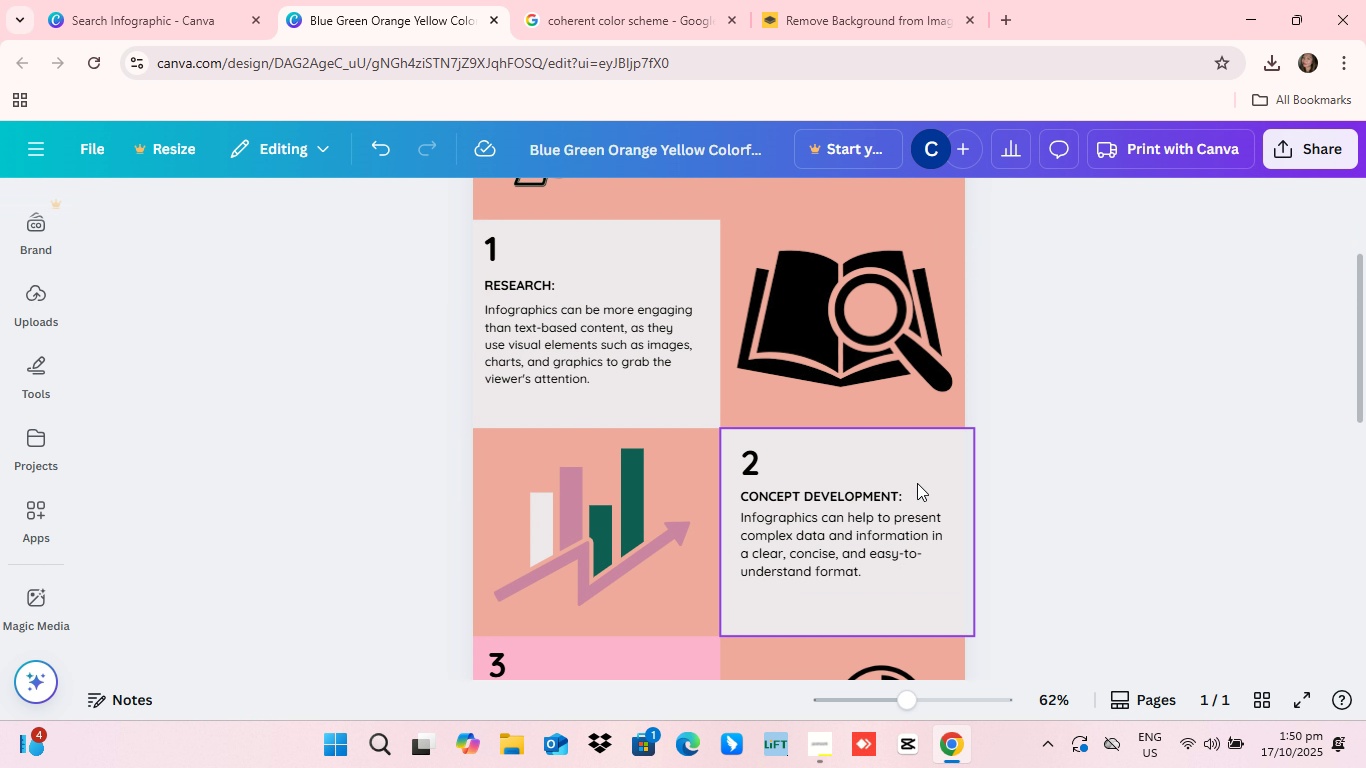 
scroll: coordinate [919, 483], scroll_direction: up, amount: 10.0
 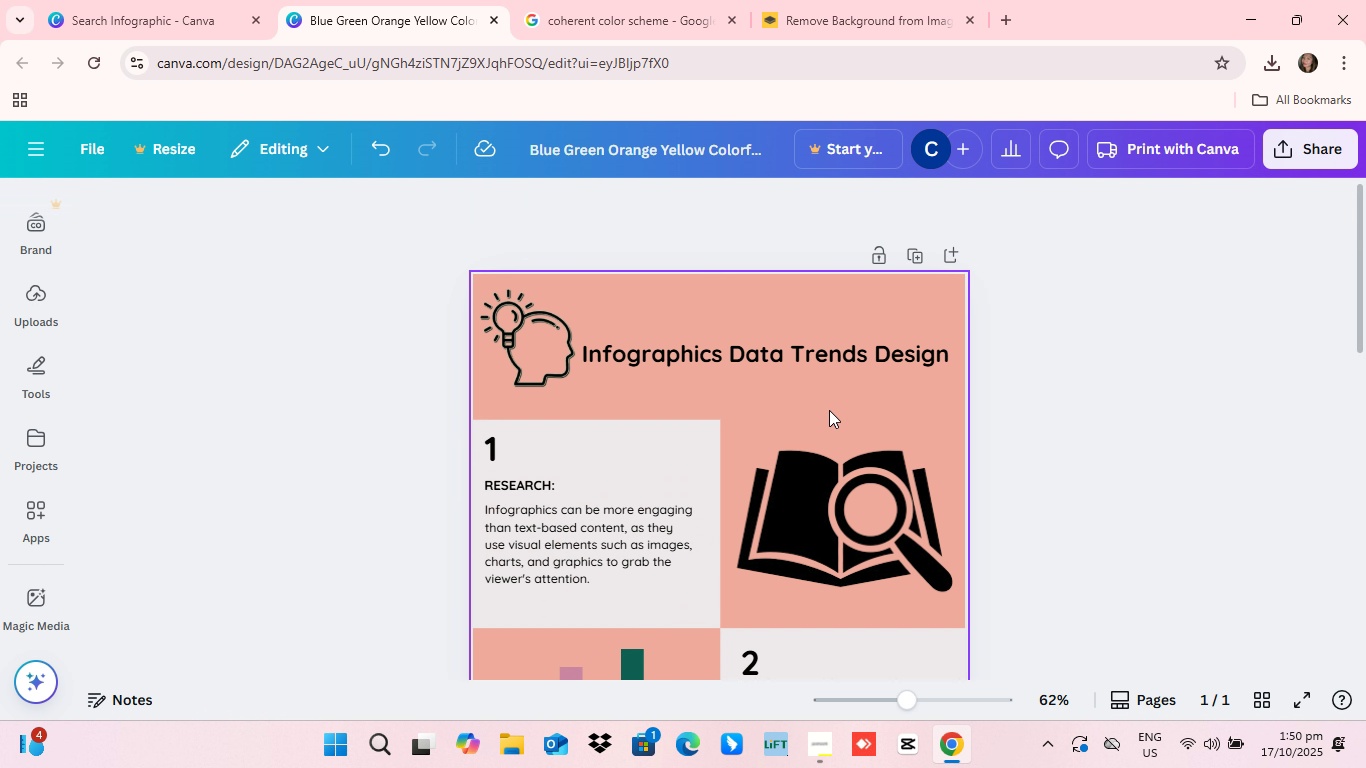 
scroll: coordinate [817, 450], scroll_direction: down, amount: 14.0
 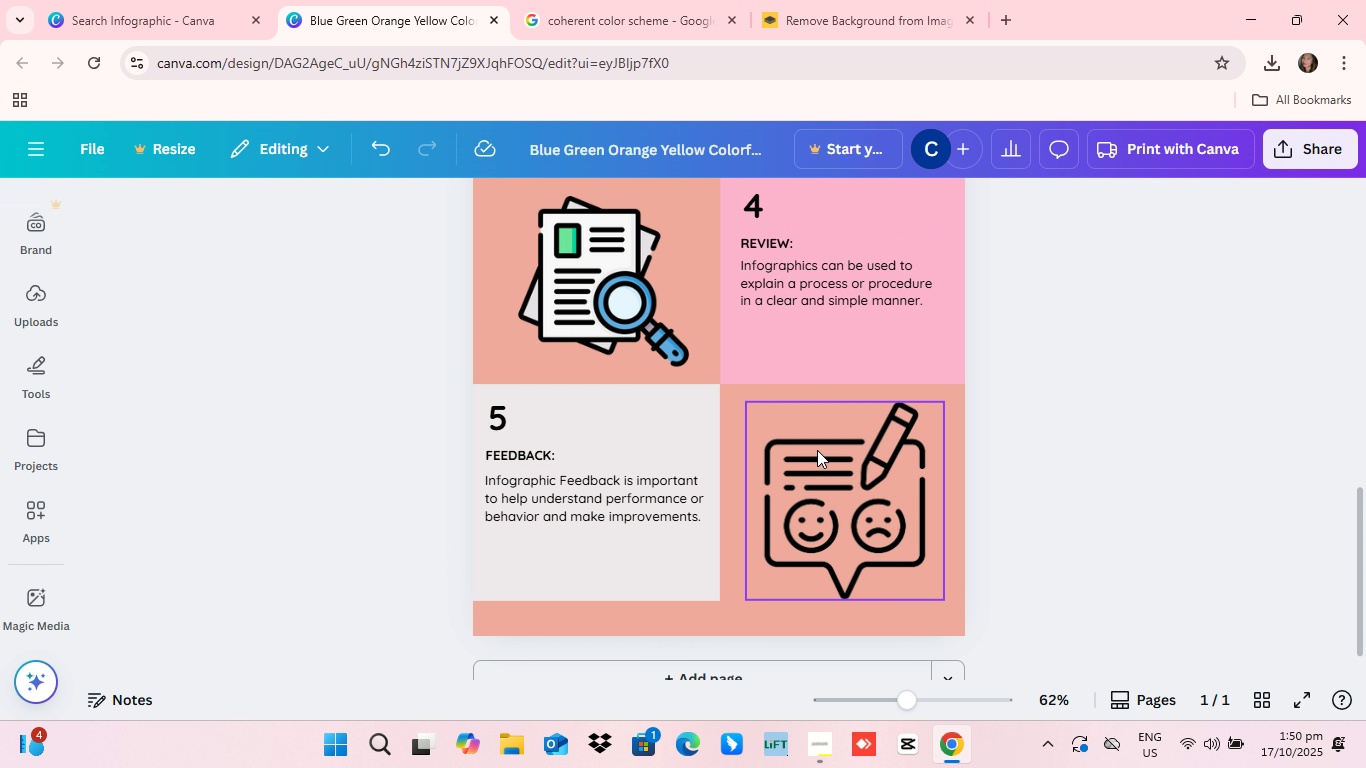 
scroll: coordinate [817, 450], scroll_direction: up, amount: 4.0
 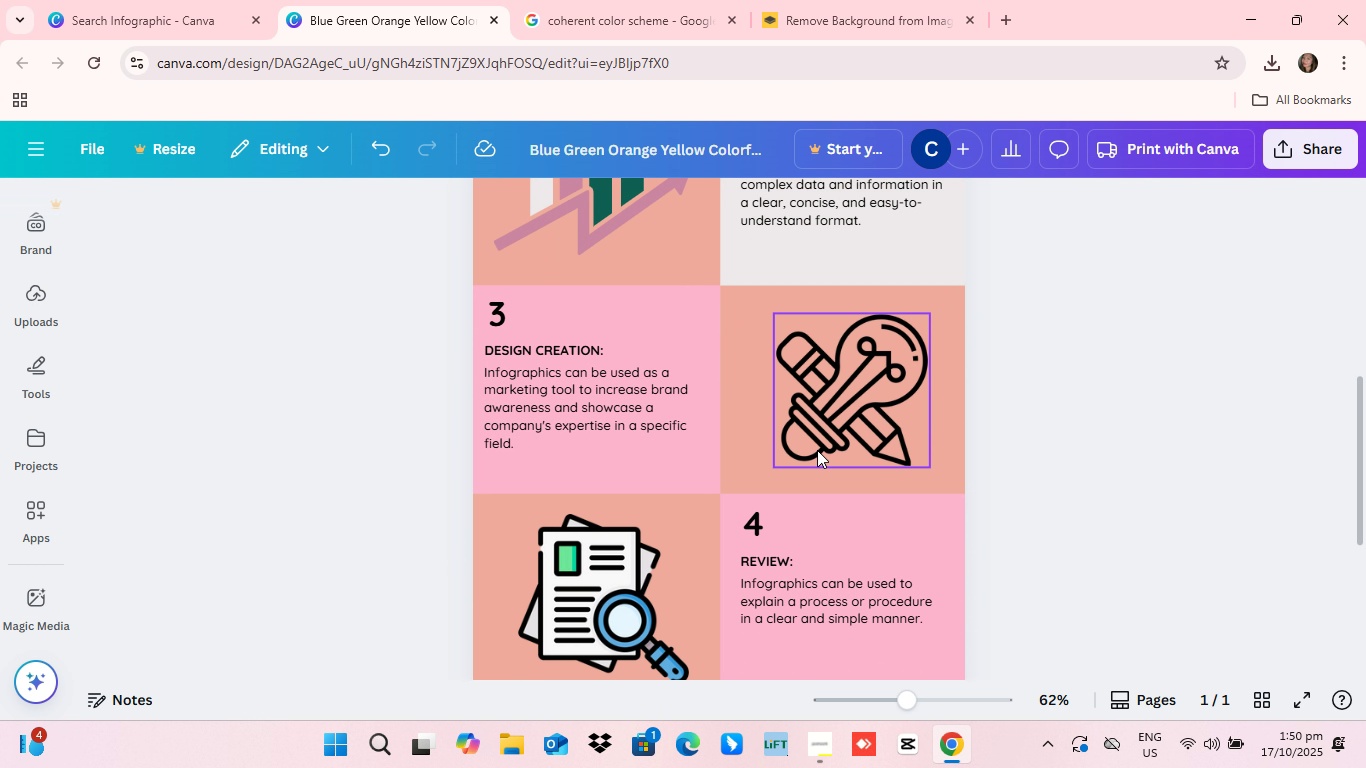 
scroll: coordinate [817, 450], scroll_direction: down, amount: 4.0
 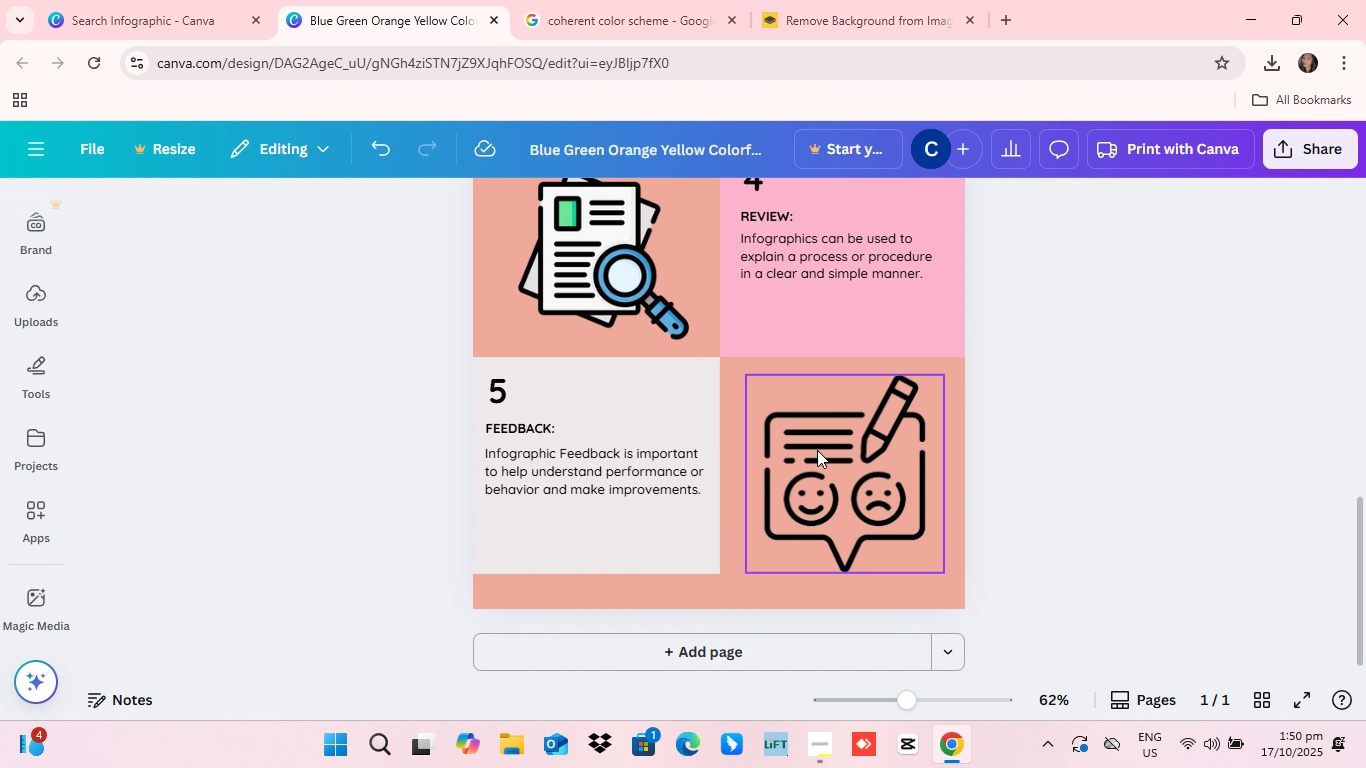 
scroll: coordinate [815, 450], scroll_direction: up, amount: 8.0
 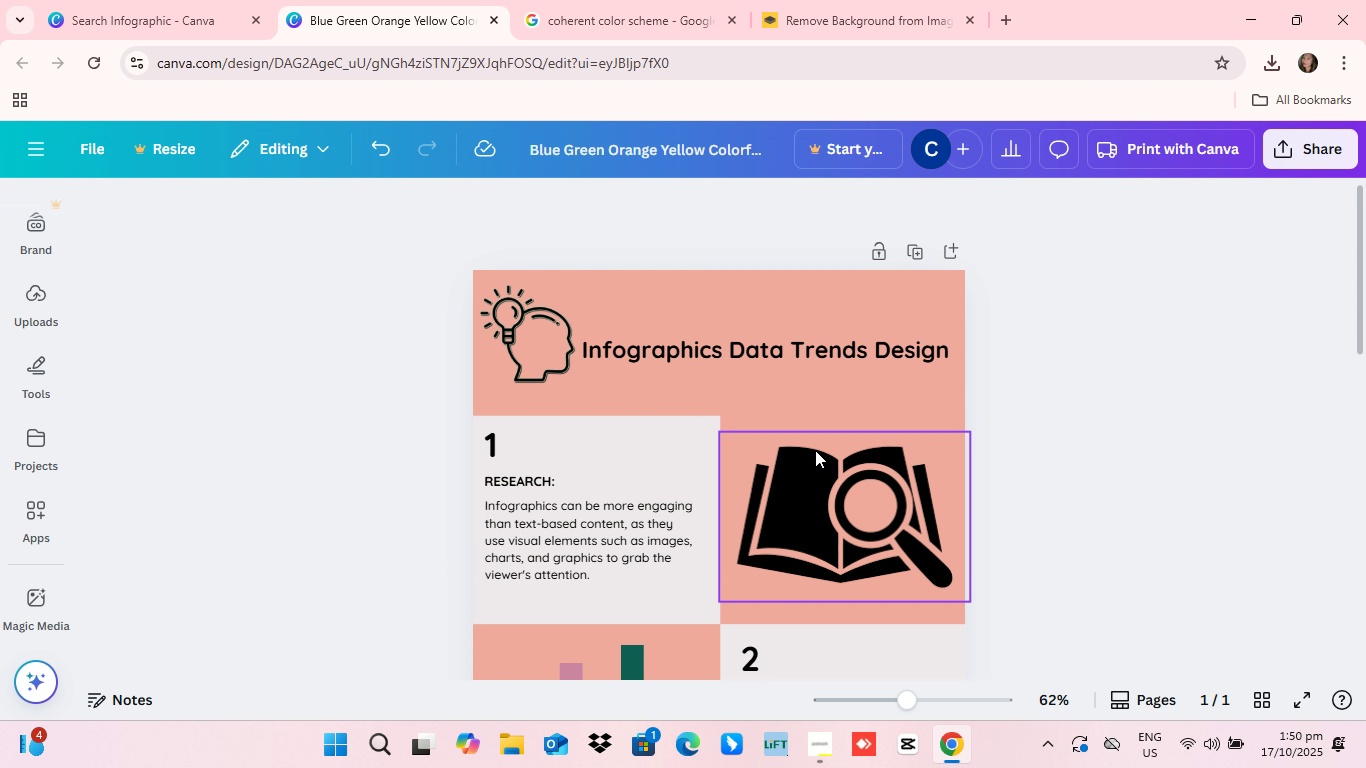 
scroll: coordinate [815, 453], scroll_direction: down, amount: 5.0
 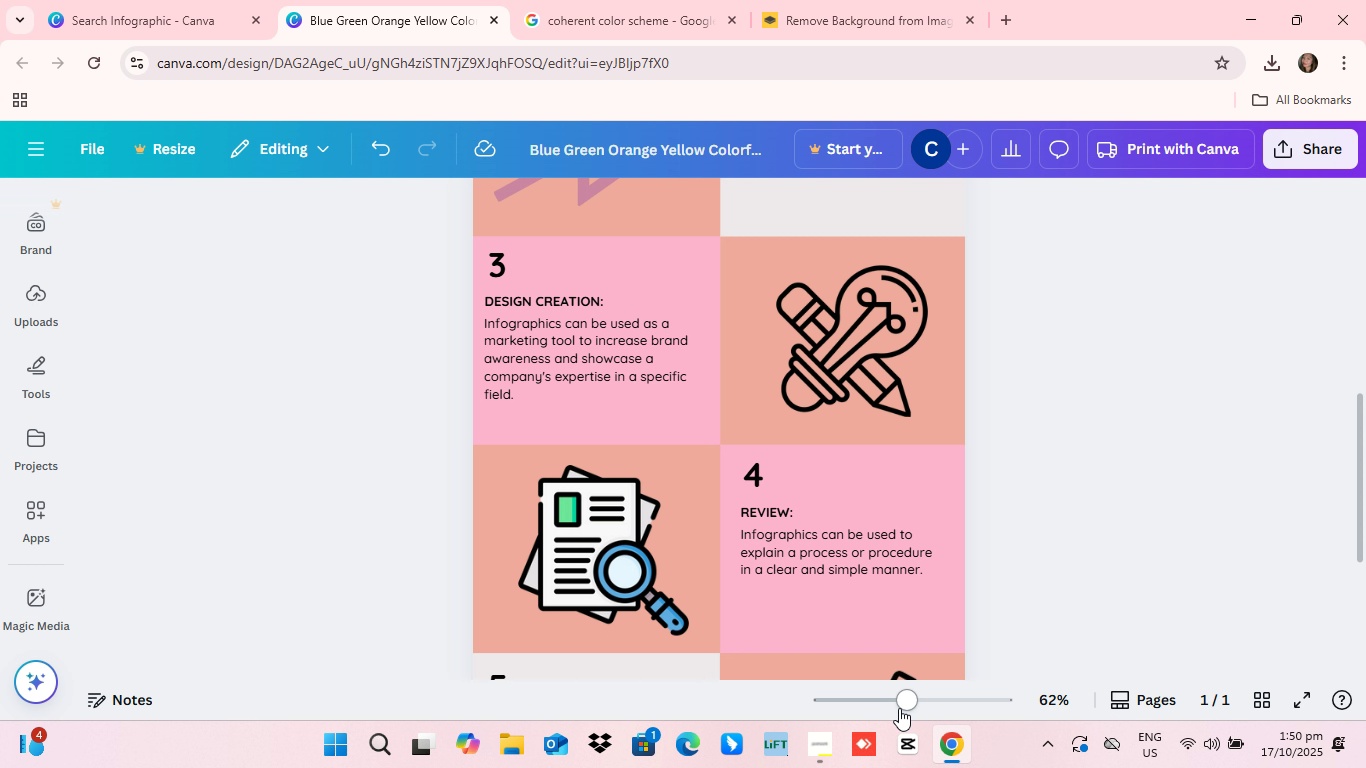 
left_click_drag(start_coordinate=[903, 703], to_coordinate=[937, 699])
 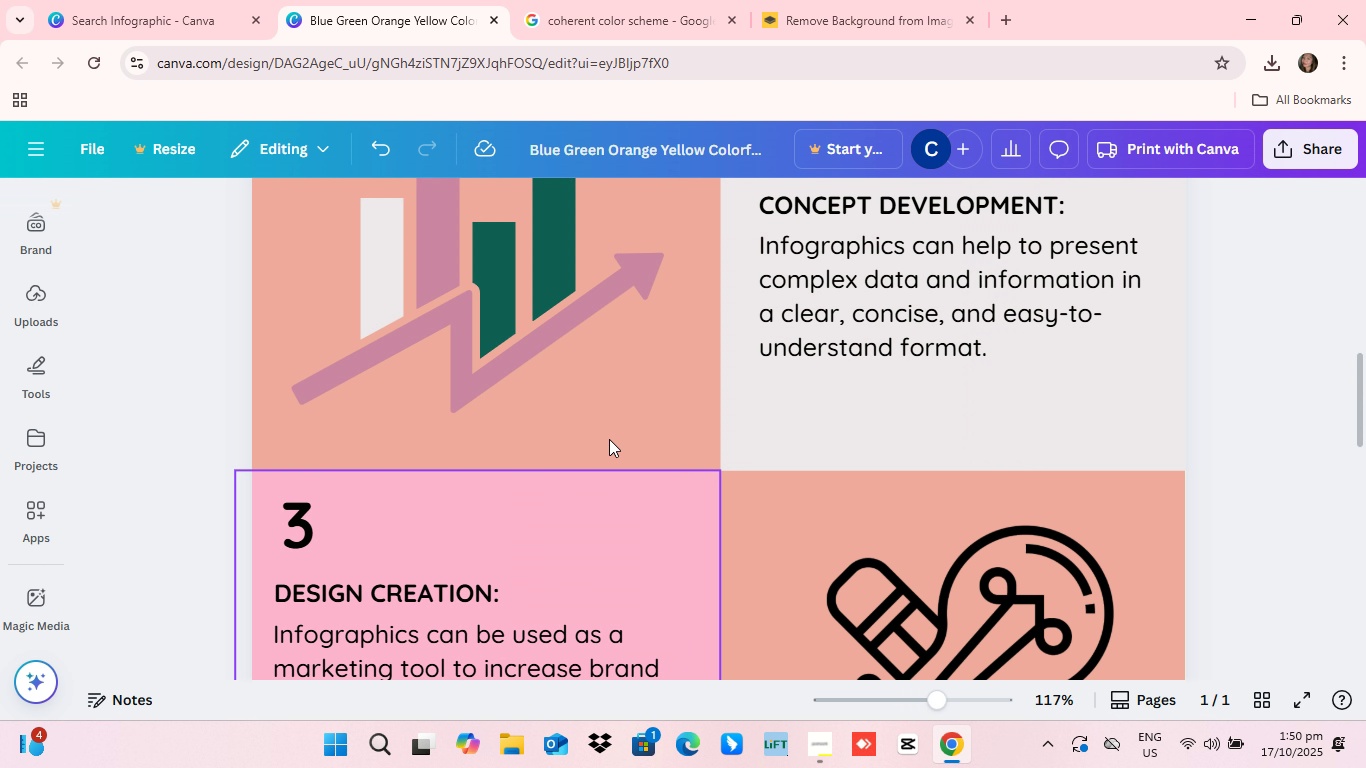 
scroll: coordinate [609, 439], scroll_direction: up, amount: 9.0
 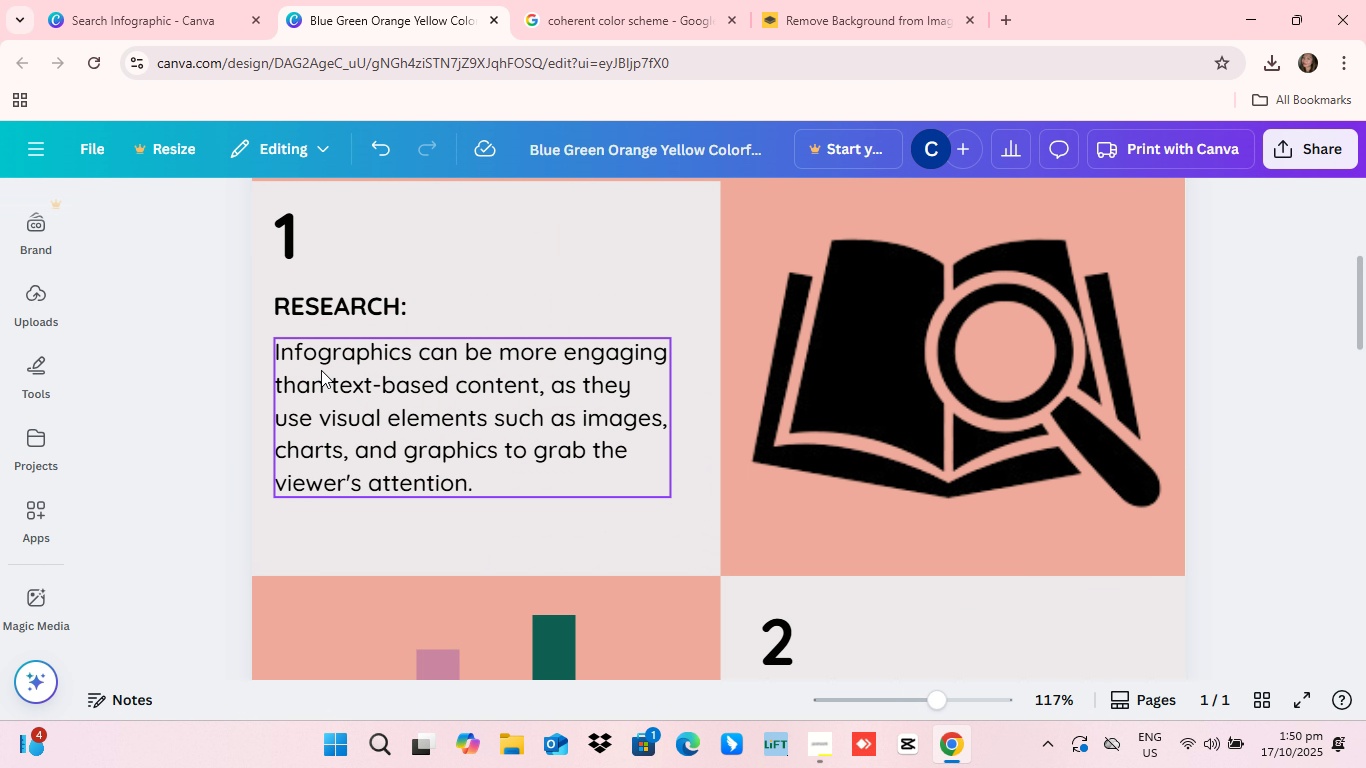 
left_click([321, 370])
 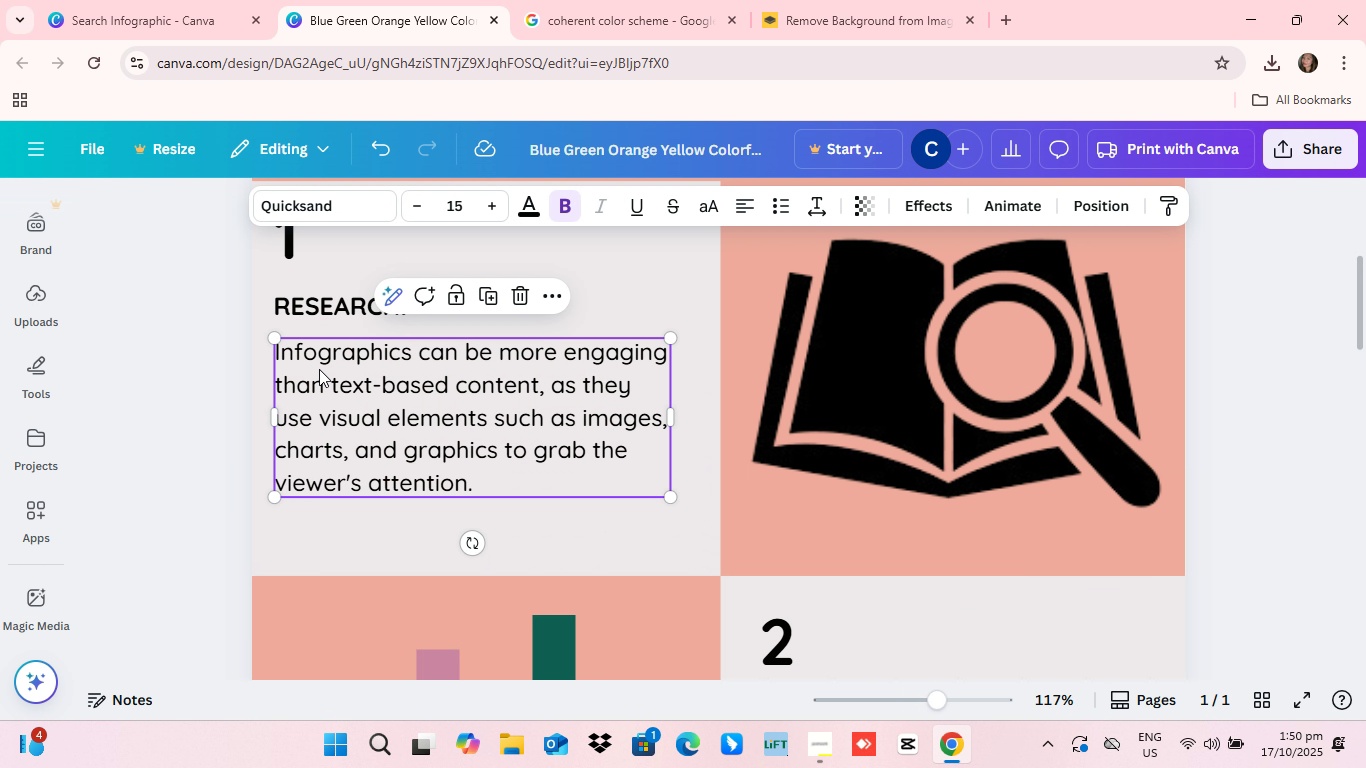 
left_click_drag(start_coordinate=[321, 370], to_coordinate=[320, 365])
 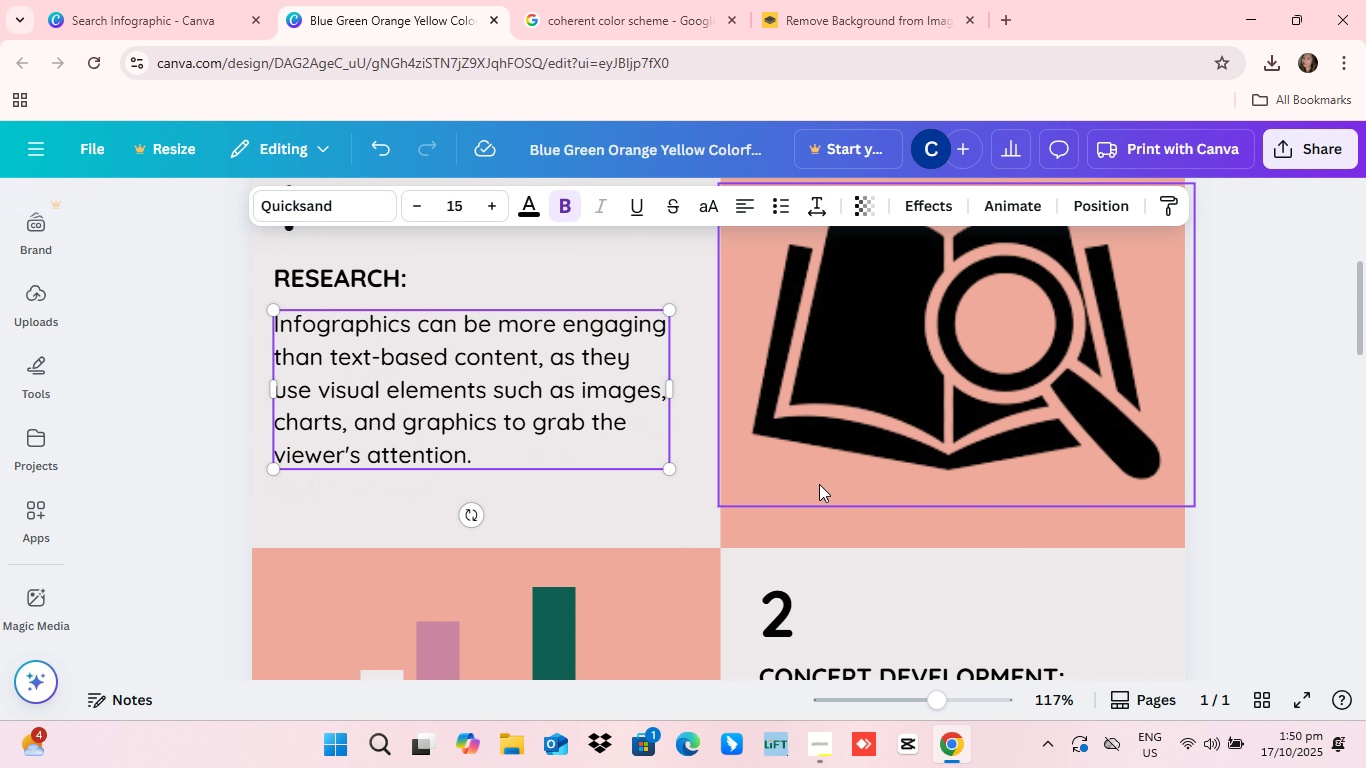 
scroll: coordinate [819, 489], scroll_direction: down, amount: 5.0
 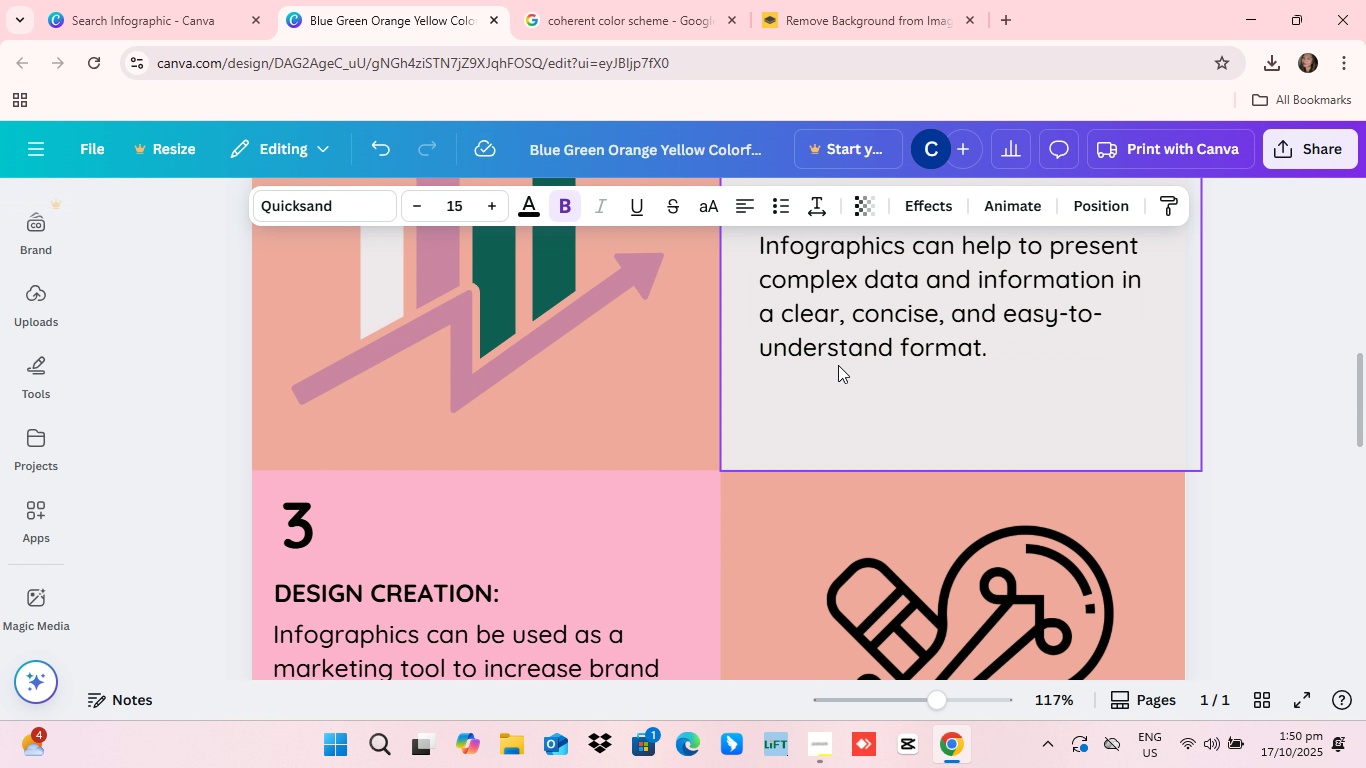 
scroll: coordinate [838, 365], scroll_direction: up, amount: 2.0
 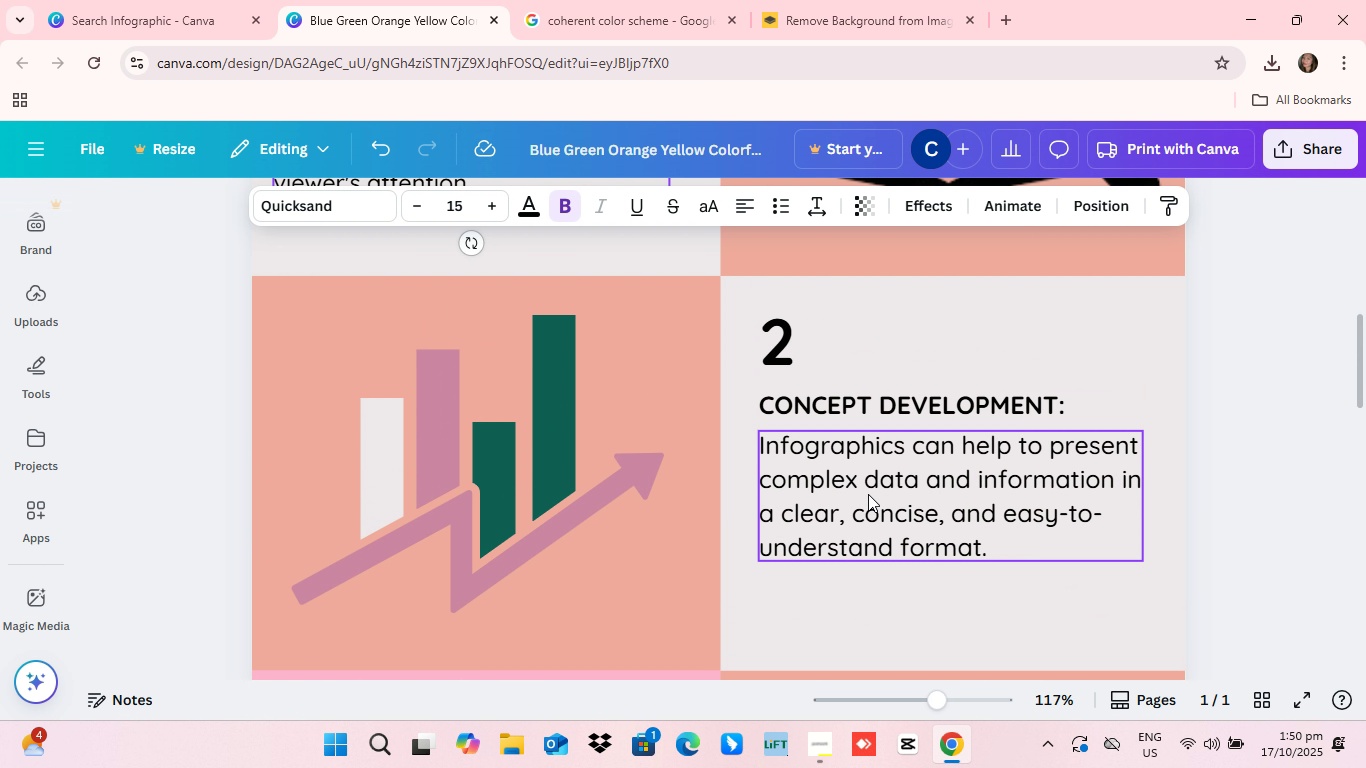 
left_click_drag(start_coordinate=[868, 494], to_coordinate=[870, 503])
 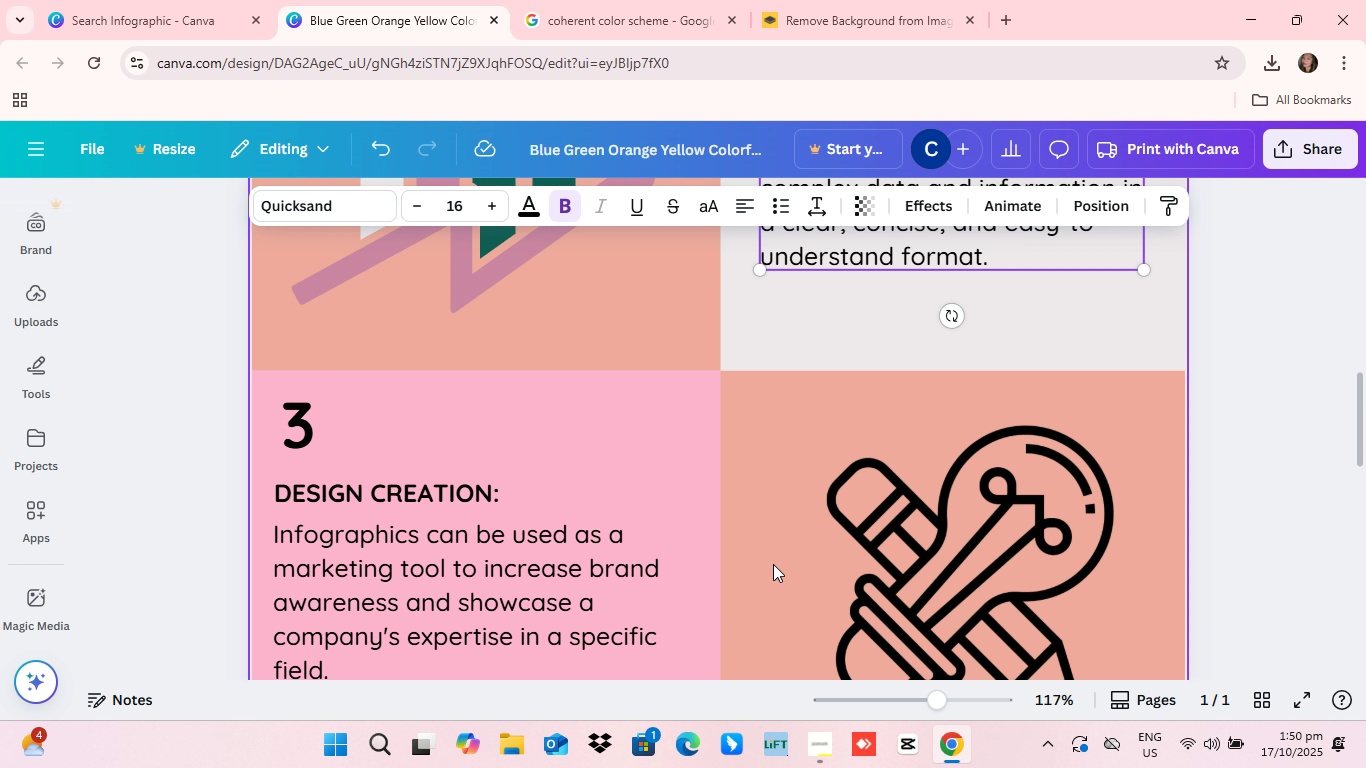 
scroll: coordinate [398, 586], scroll_direction: down, amount: 5.0
 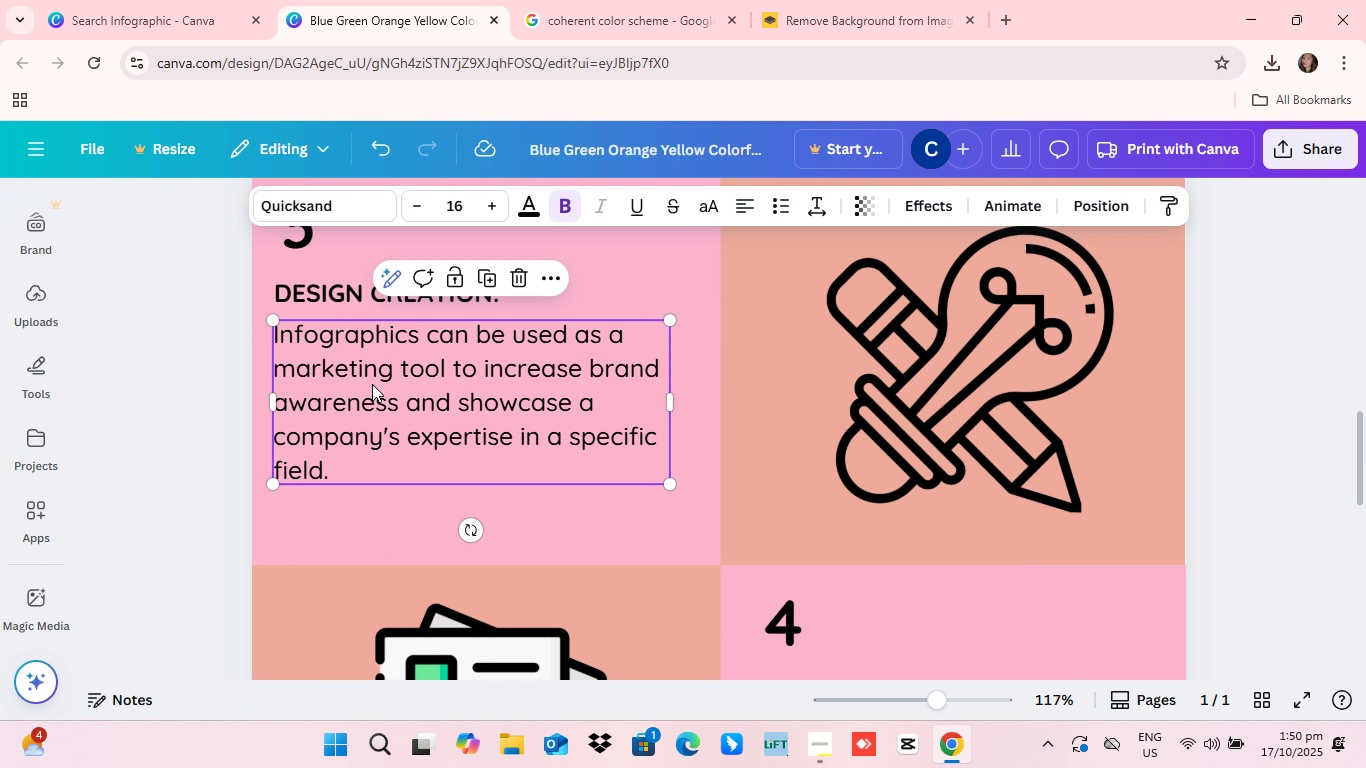 
left_click([372, 384])
 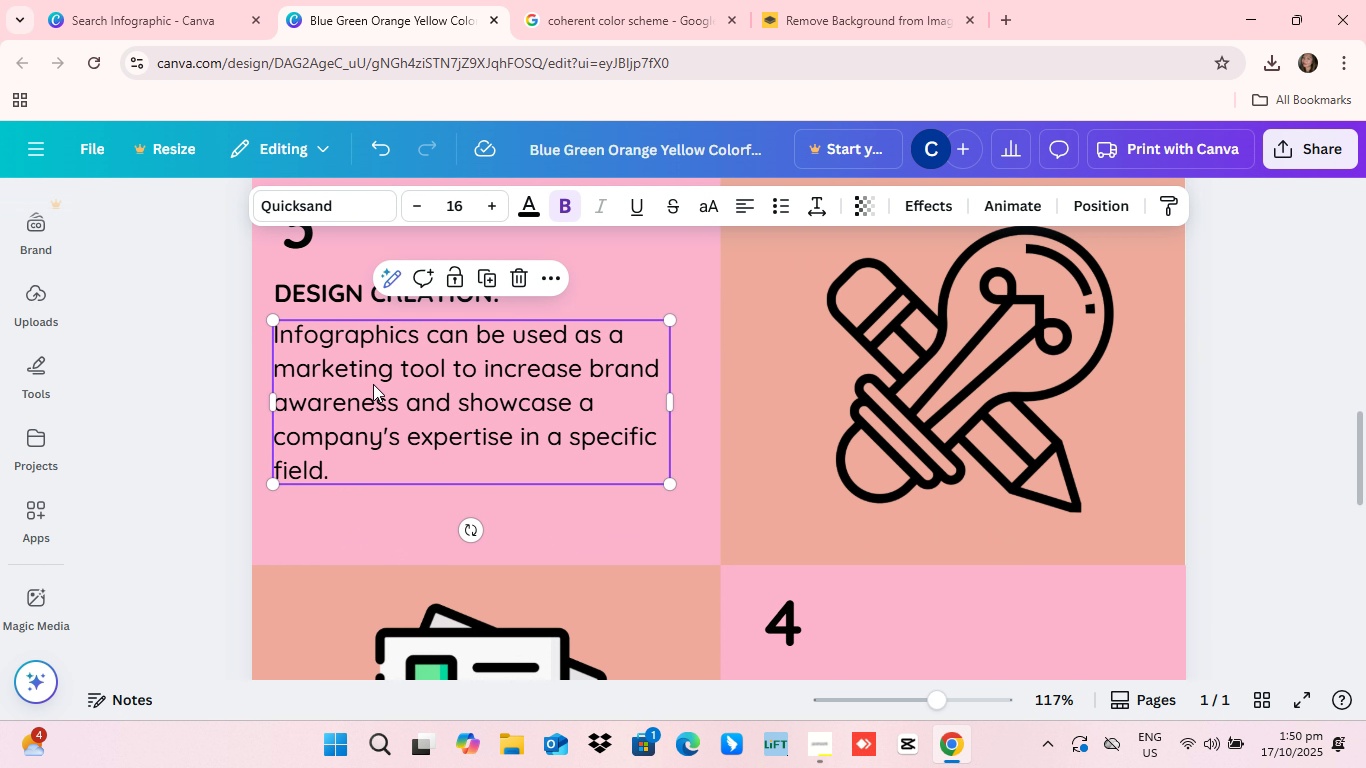 
left_click_drag(start_coordinate=[372, 384], to_coordinate=[375, 390])
 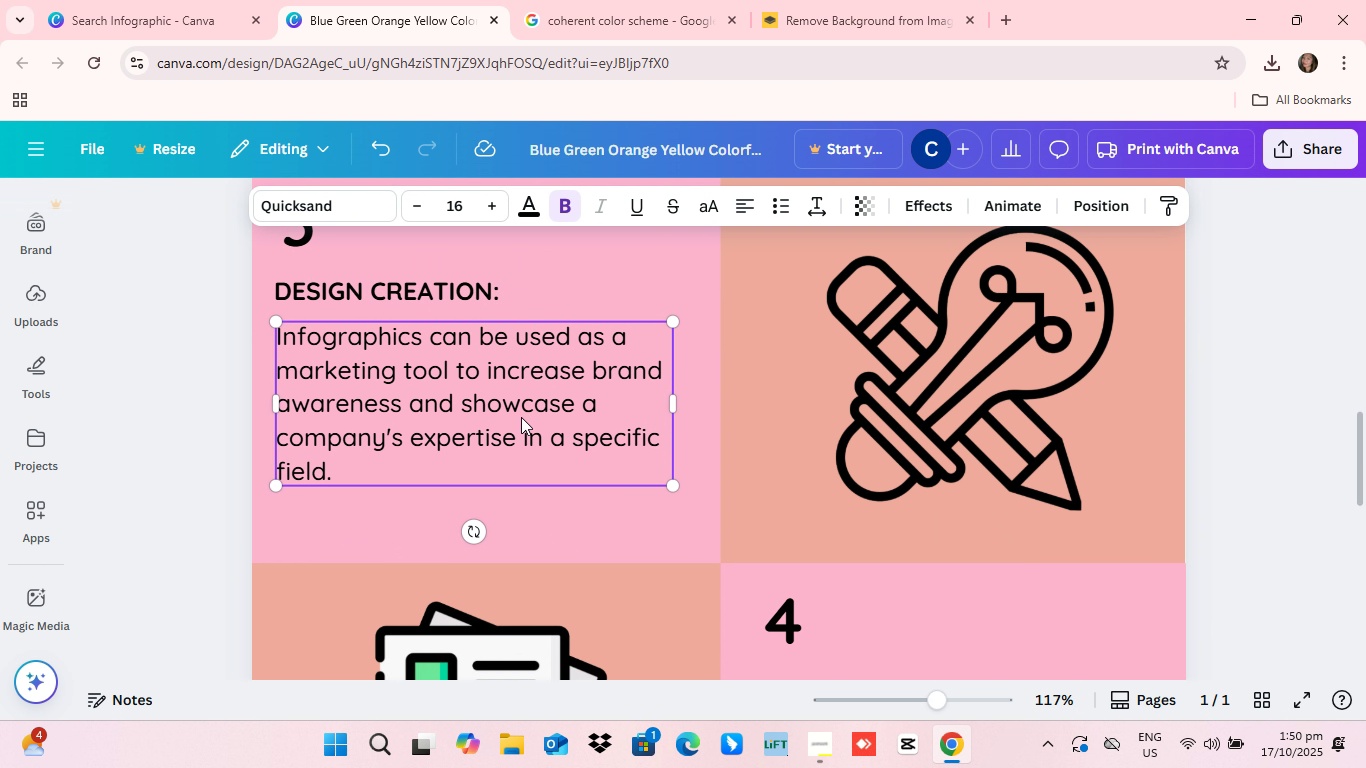 
scroll: coordinate [530, 424], scroll_direction: down, amount: 6.0
 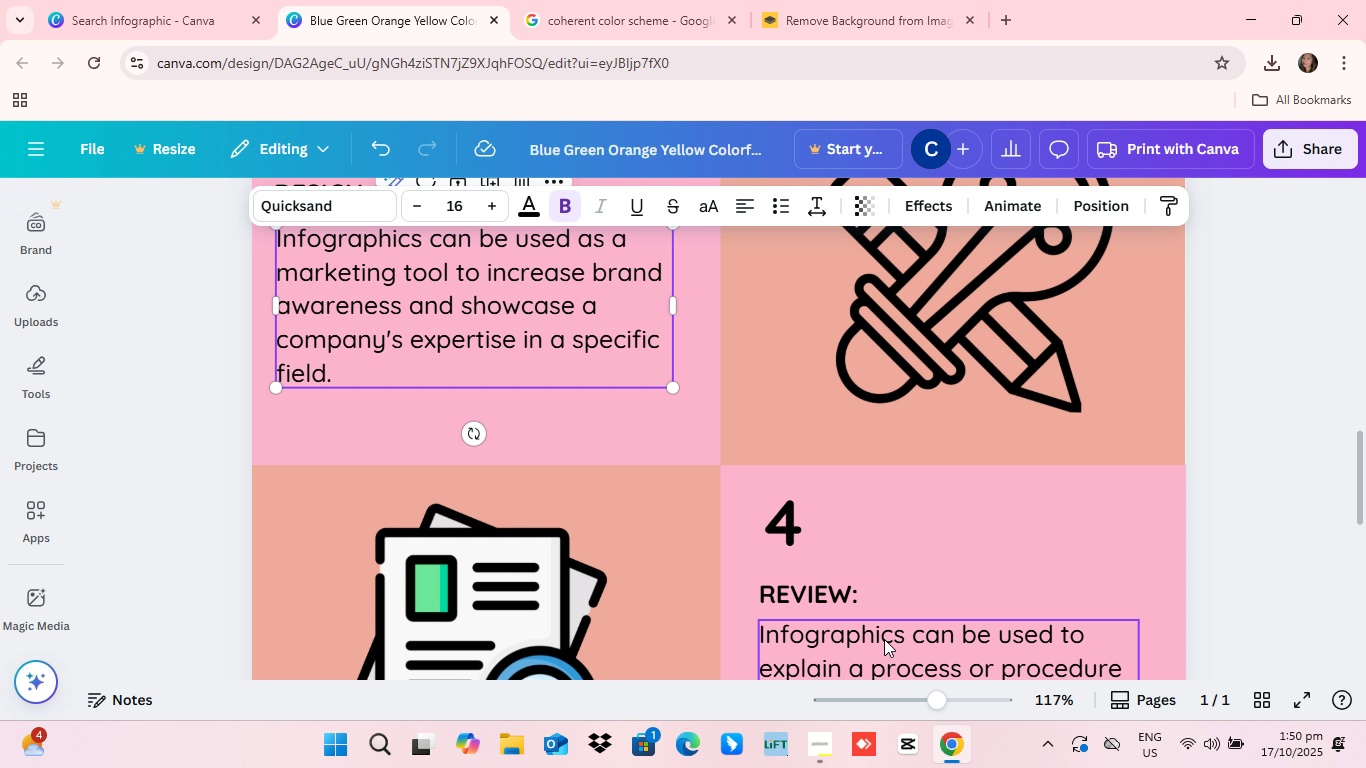 
scroll: coordinate [1049, 382], scroll_direction: up, amount: 5.0
 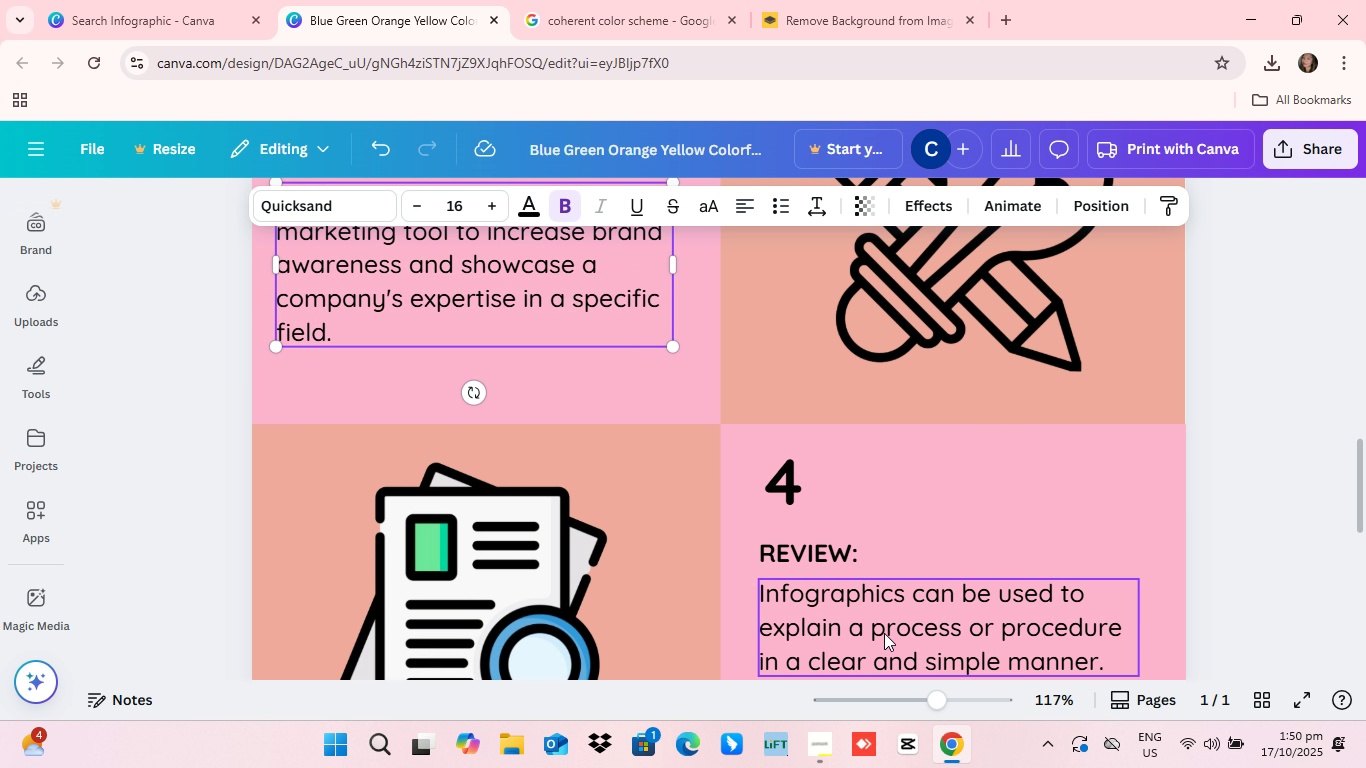 
scroll: coordinate [884, 634], scroll_direction: down, amount: 1.0
 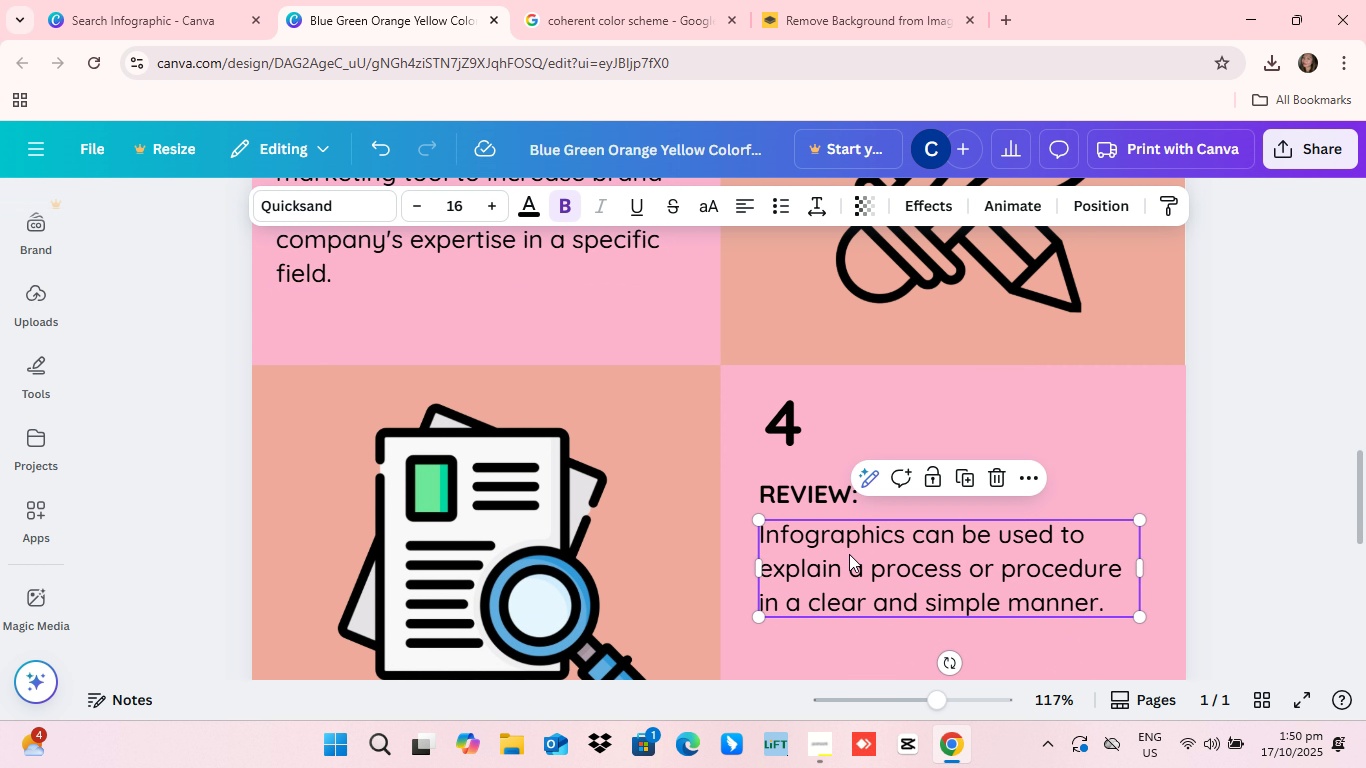 
left_click([851, 554])
 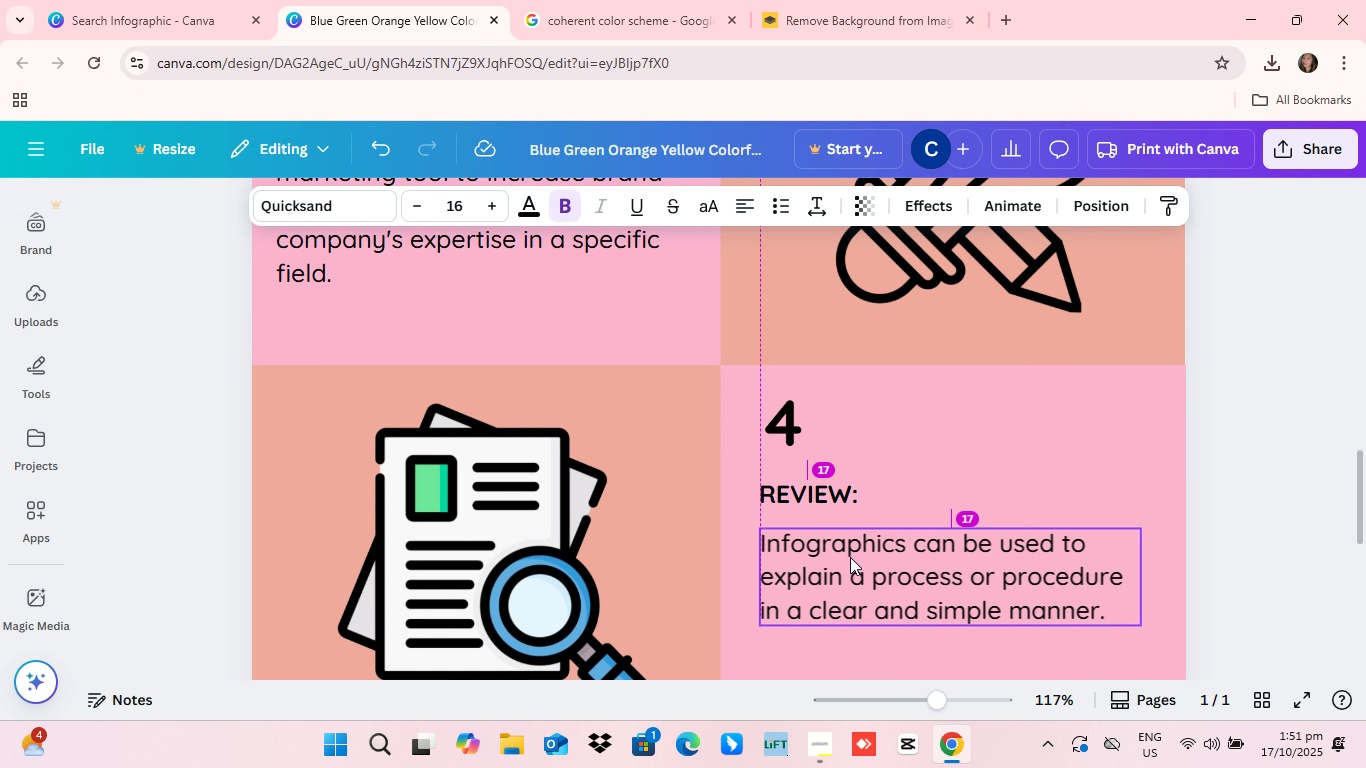 
scroll: coordinate [841, 570], scroll_direction: down, amount: 5.0
 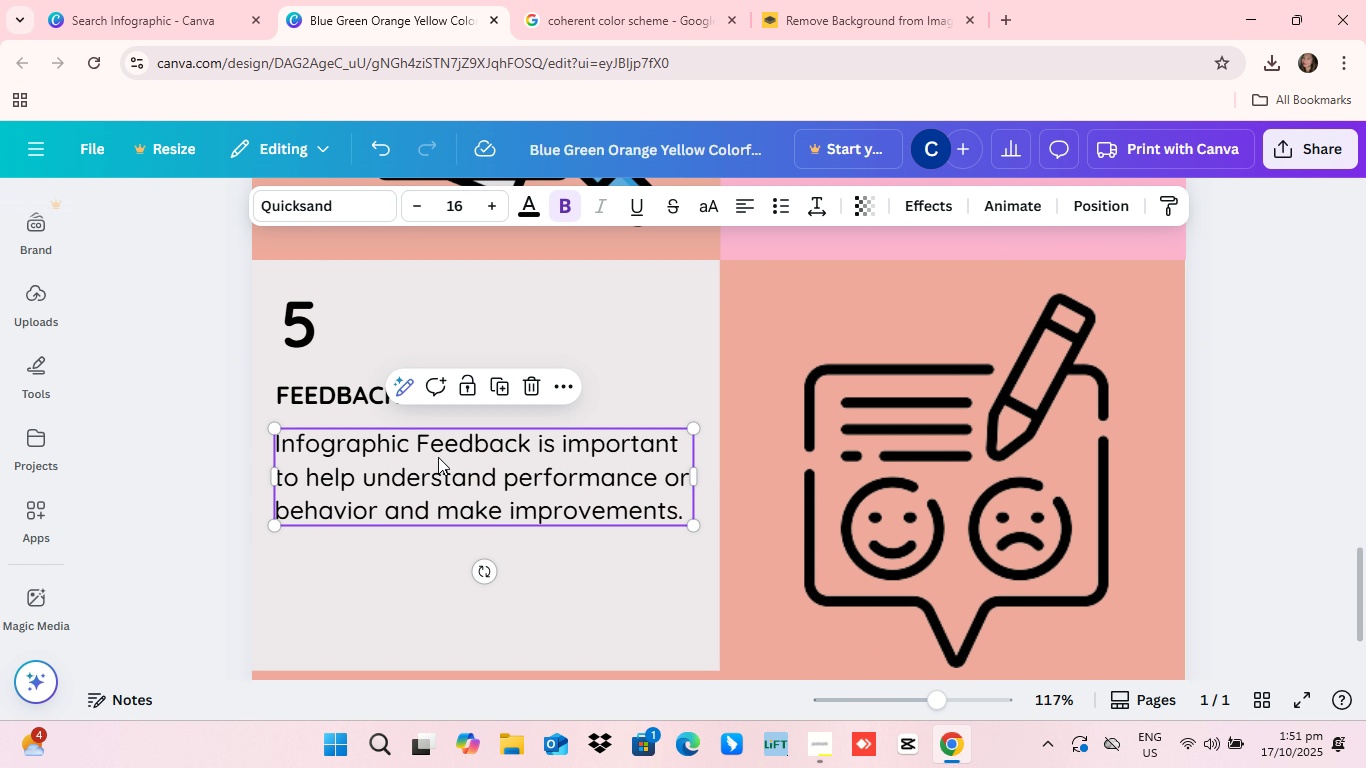 
left_click([438, 457])
 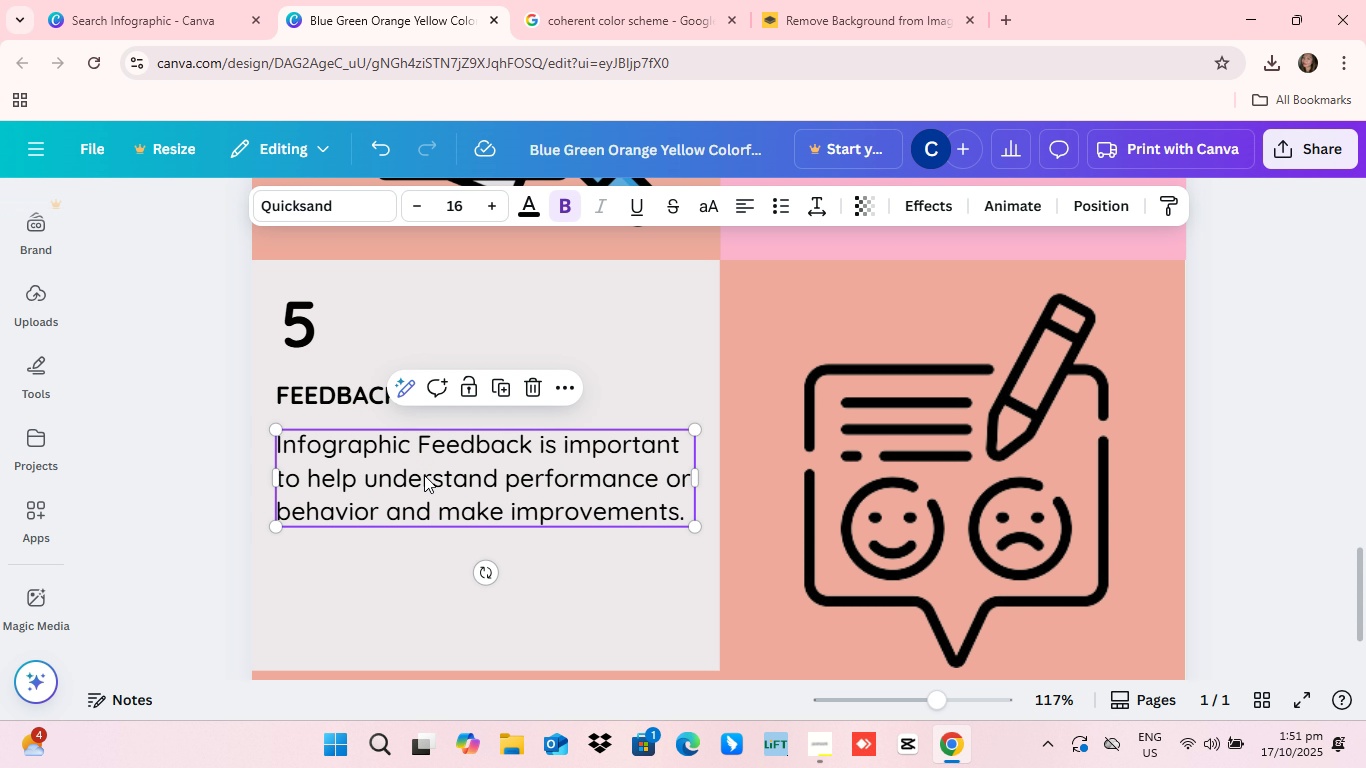 
scroll: coordinate [544, 533], scroll_direction: down, amount: 2.0
 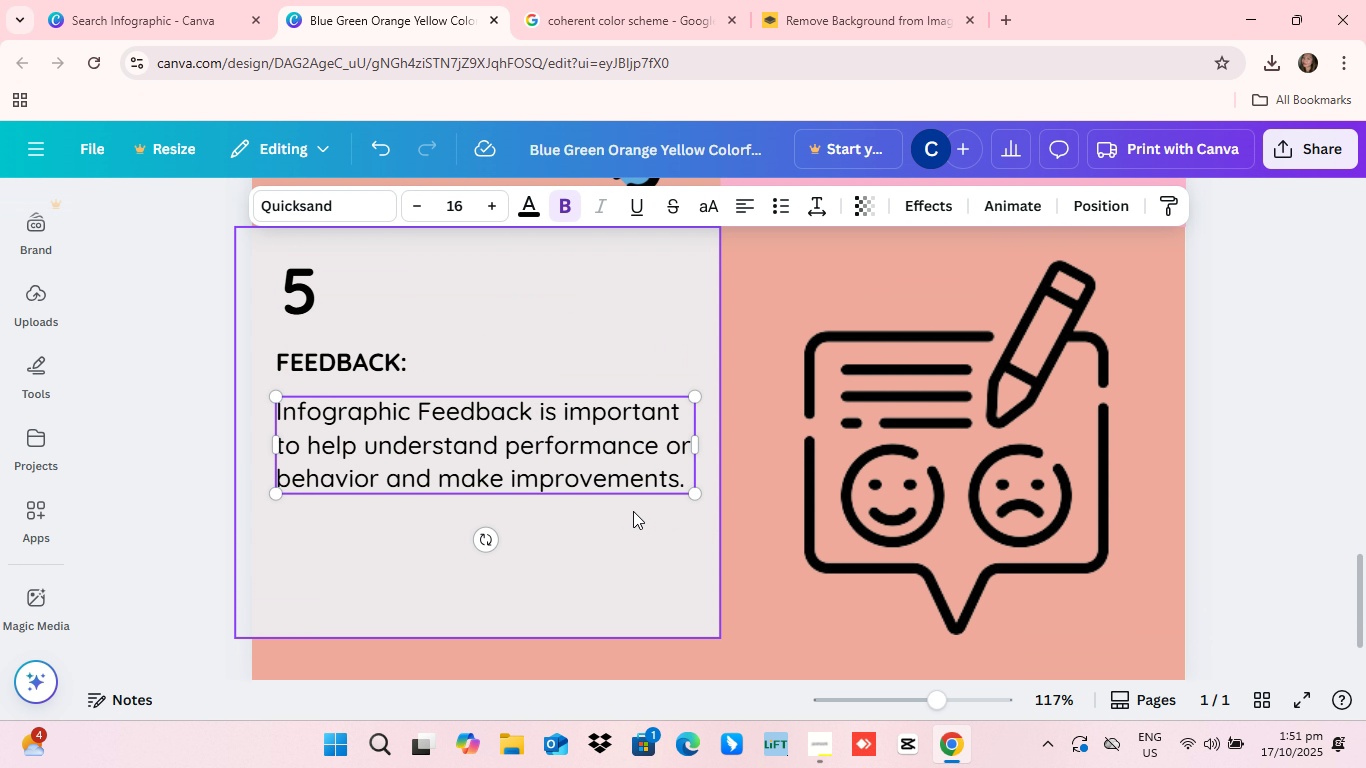 
scroll: coordinate [637, 511], scroll_direction: up, amount: 18.0
 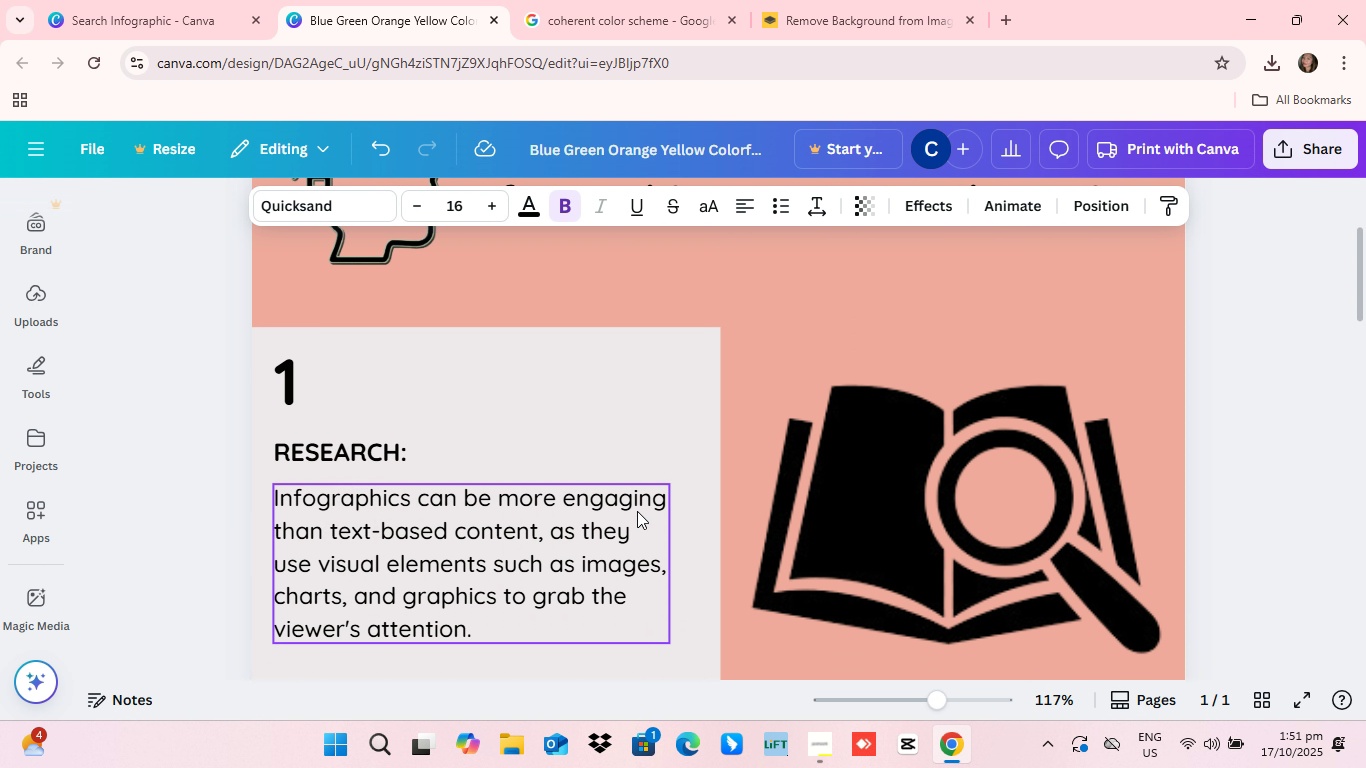 
scroll: coordinate [637, 511], scroll_direction: down, amount: 7.0
 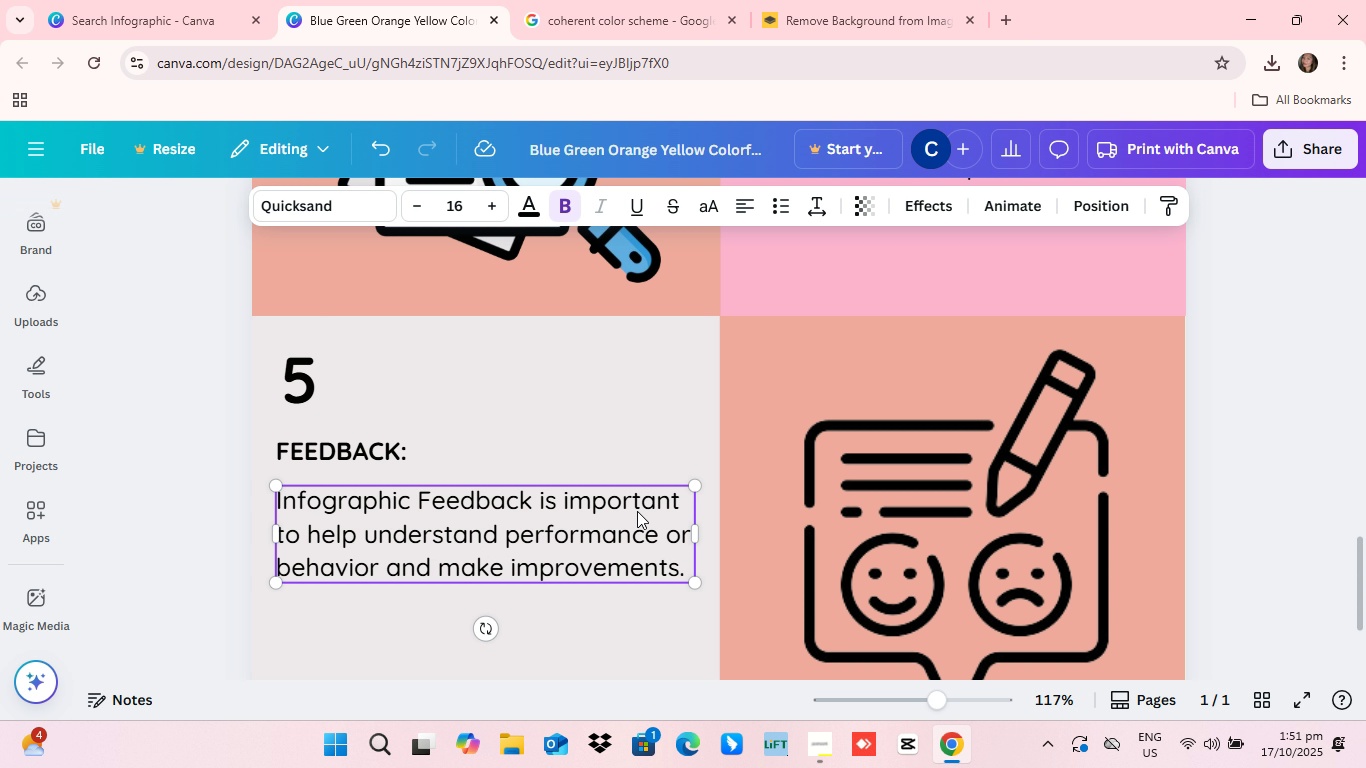 
scroll: coordinate [637, 511], scroll_direction: none, amount: 0.0
 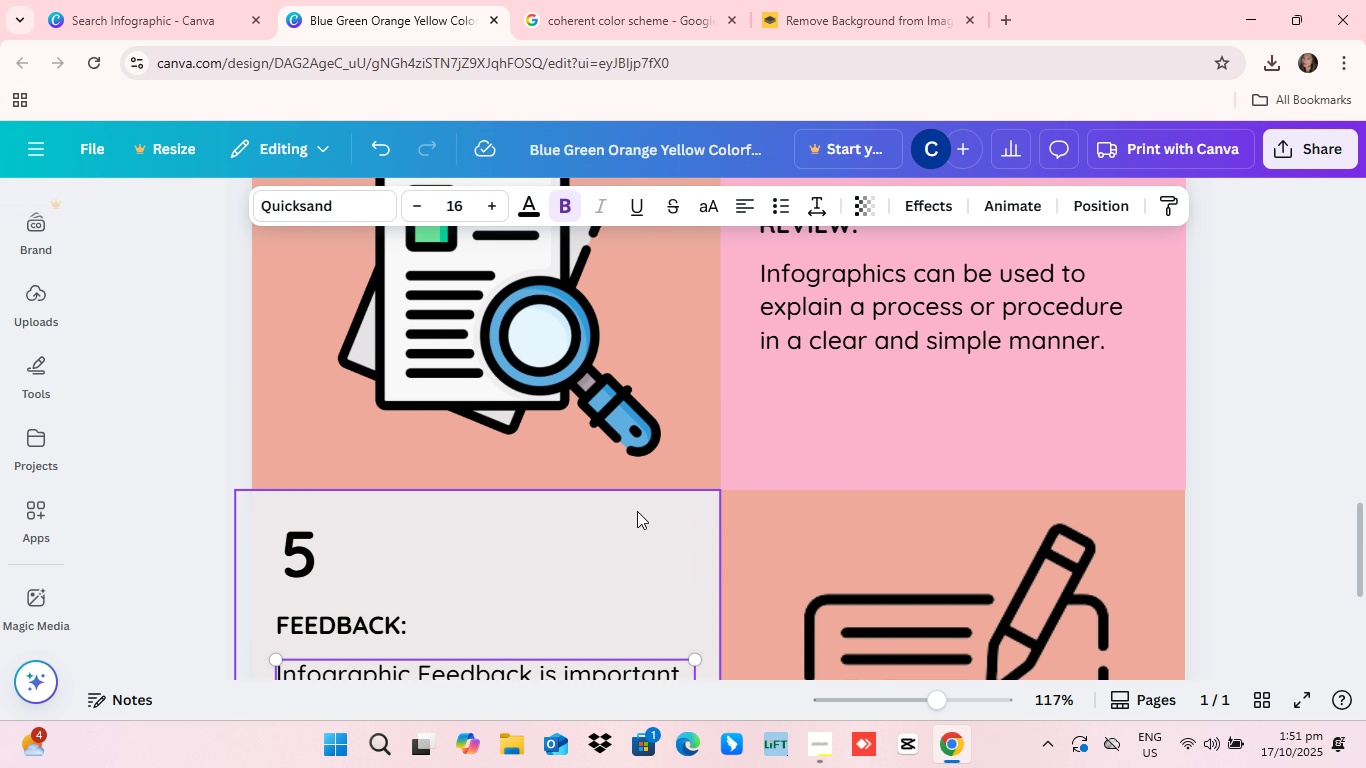 
scroll: coordinate [637, 511], scroll_direction: down, amount: 3.0
 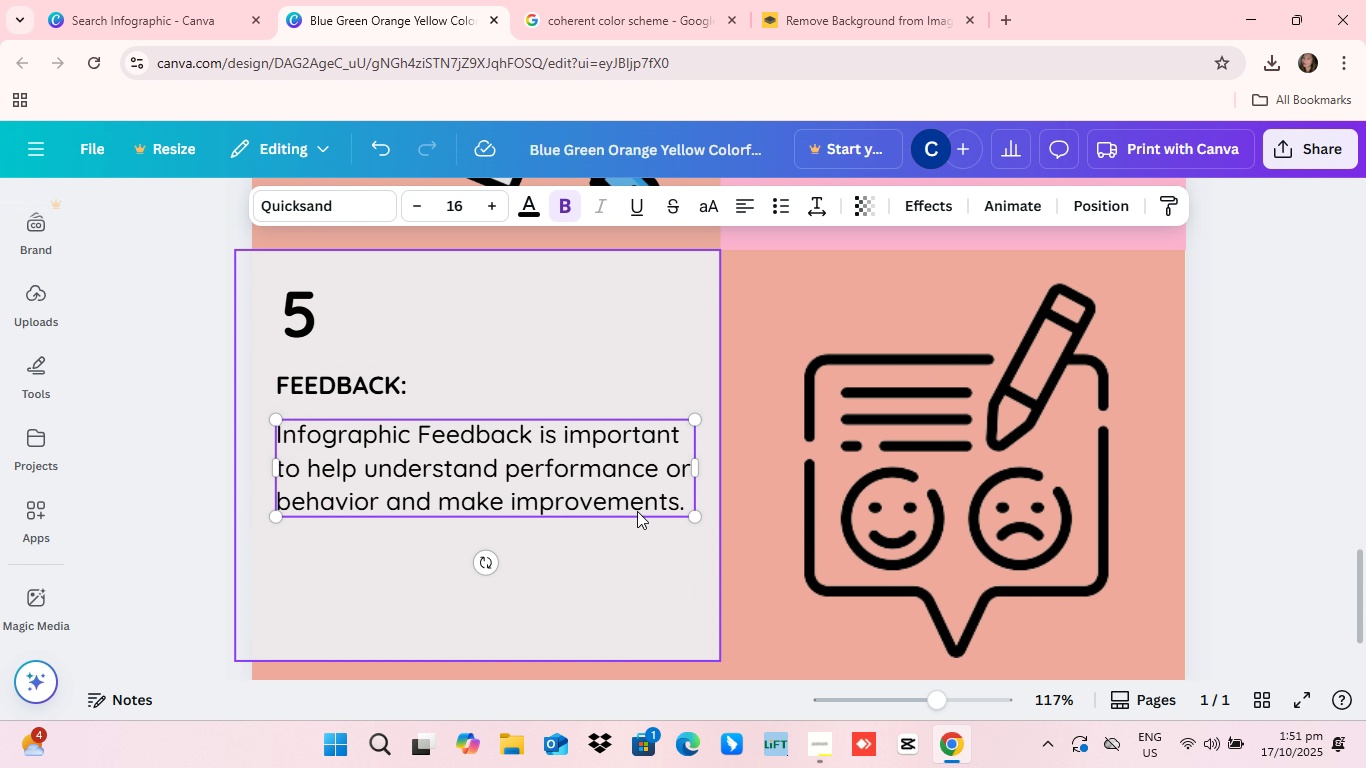 
scroll: coordinate [637, 508], scroll_direction: up, amount: 11.0
 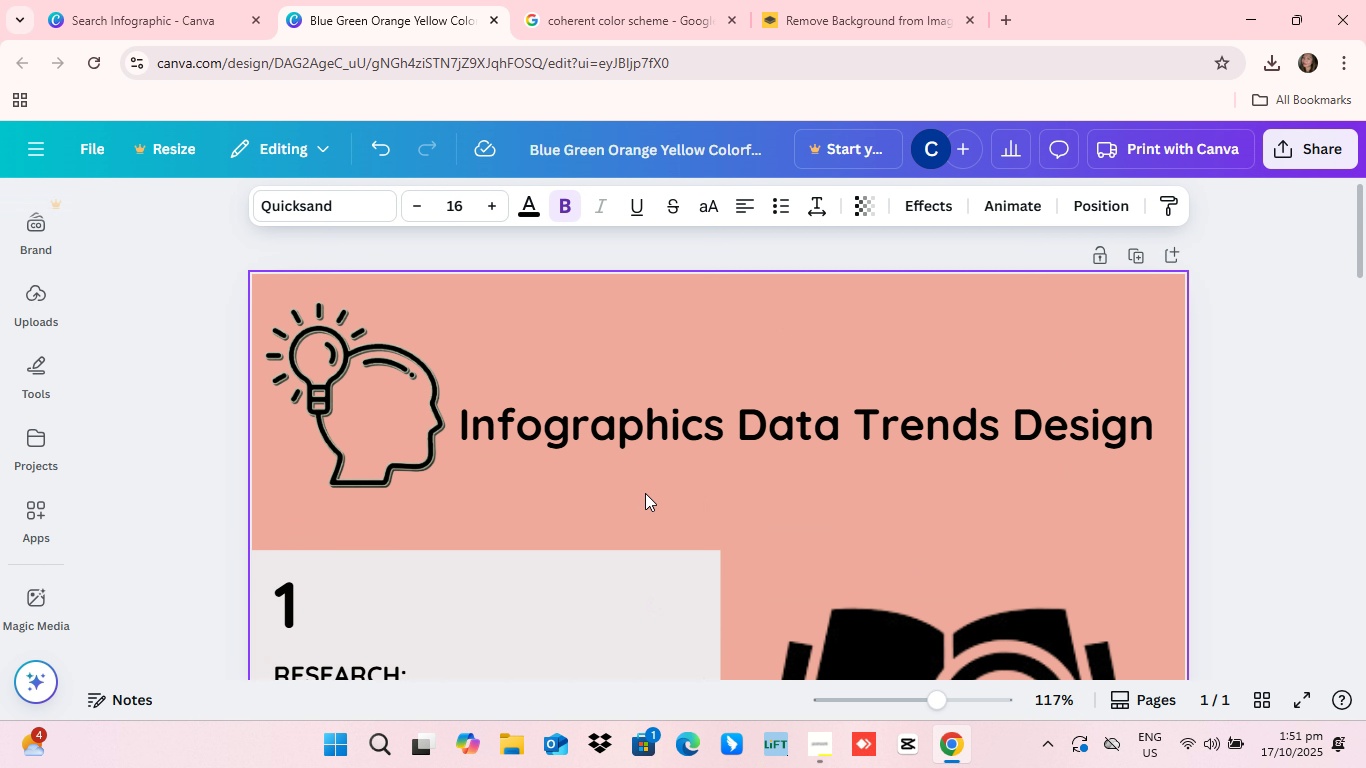 
wait(5.73)
 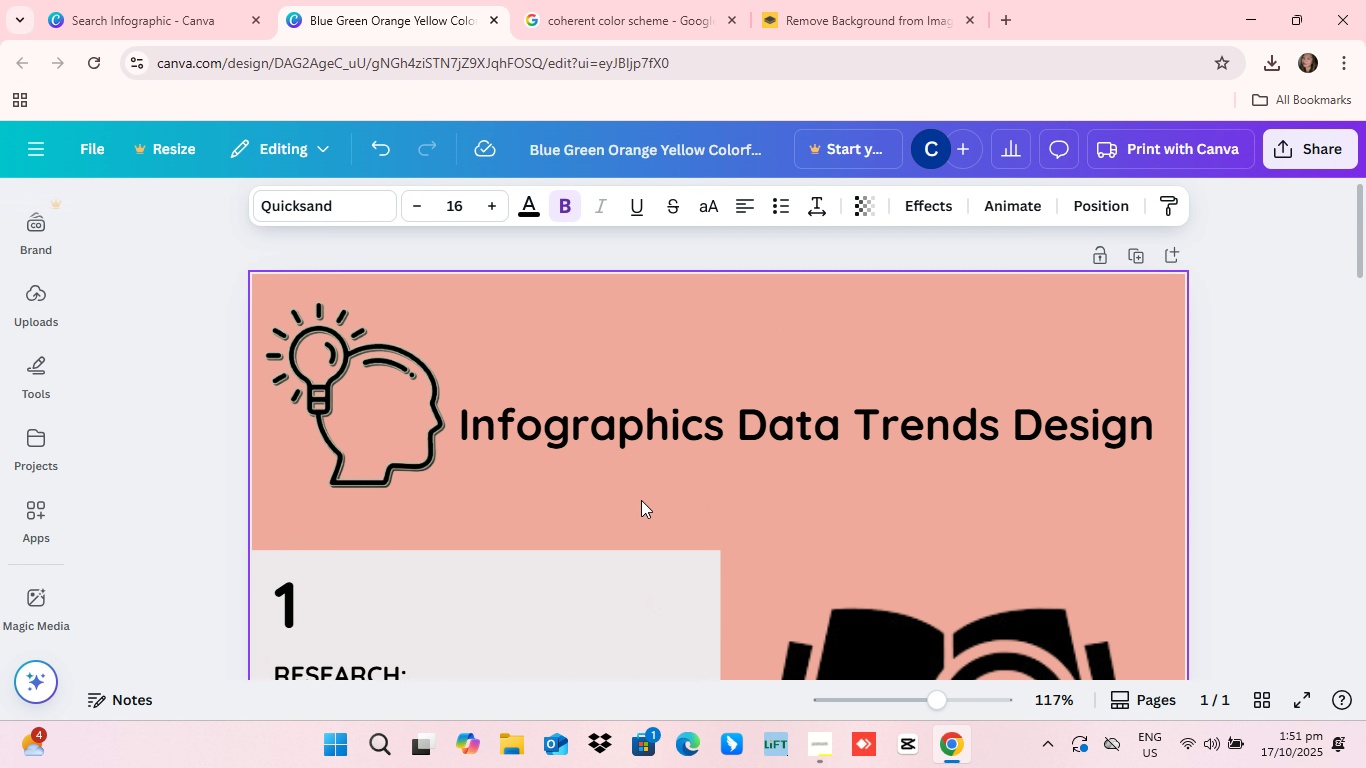 
scroll: coordinate [645, 491], scroll_direction: down, amount: 4.0
 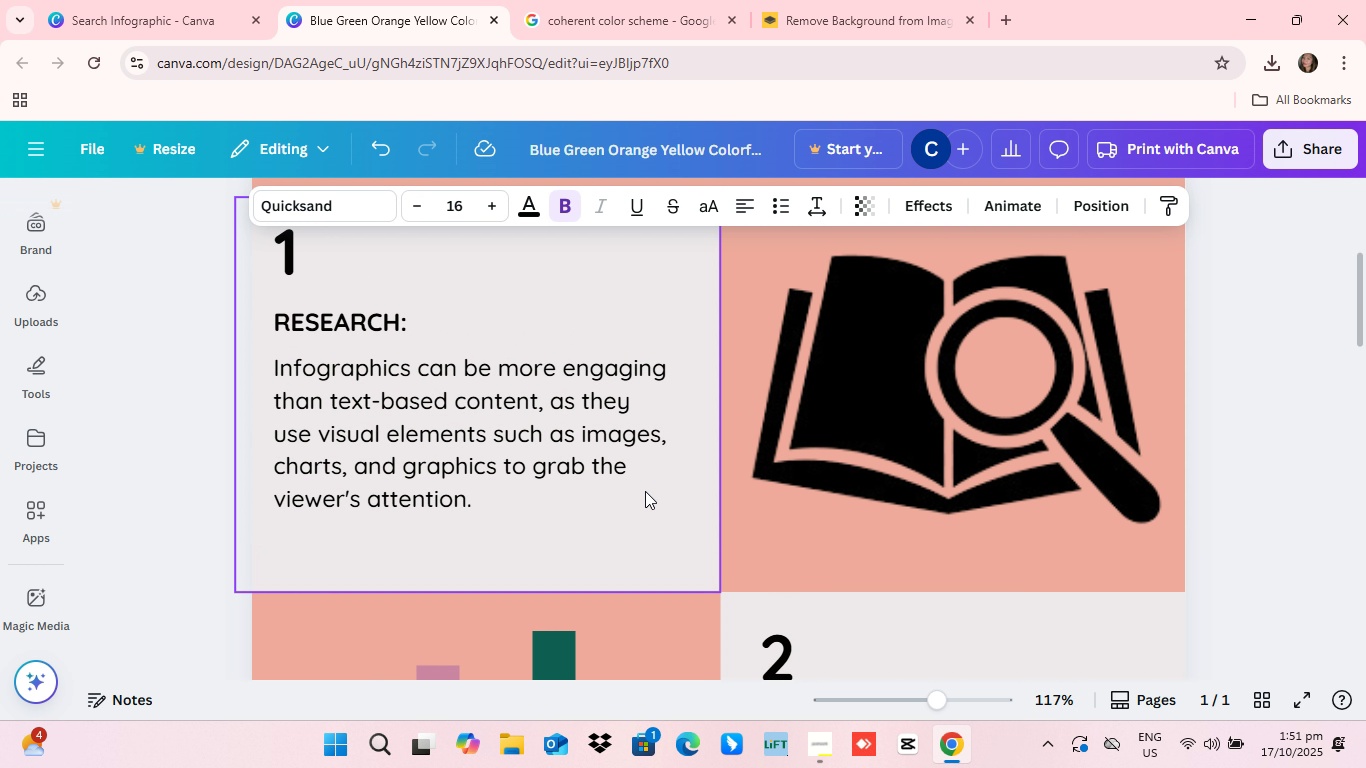 
scroll: coordinate [645, 491], scroll_direction: up, amount: 3.0
 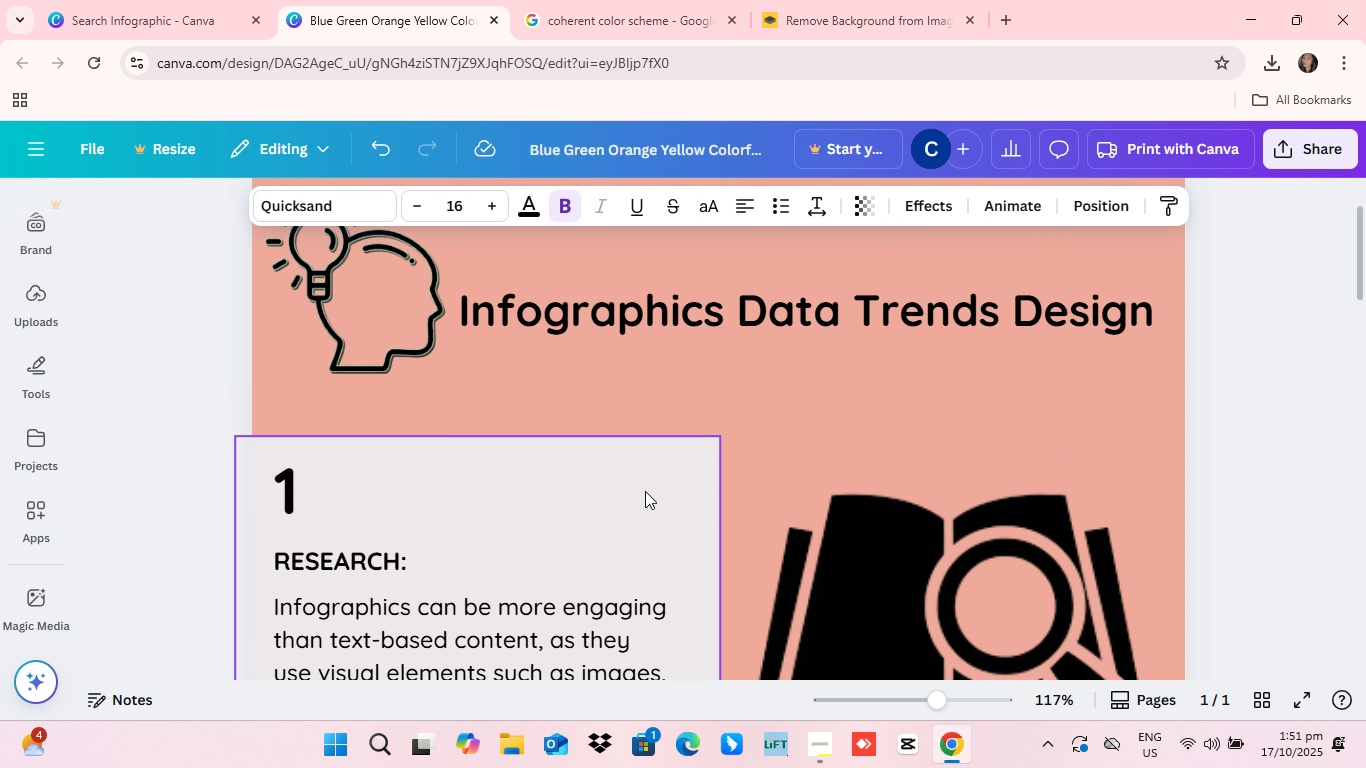 
scroll: coordinate [646, 490], scroll_direction: down, amount: 7.0
 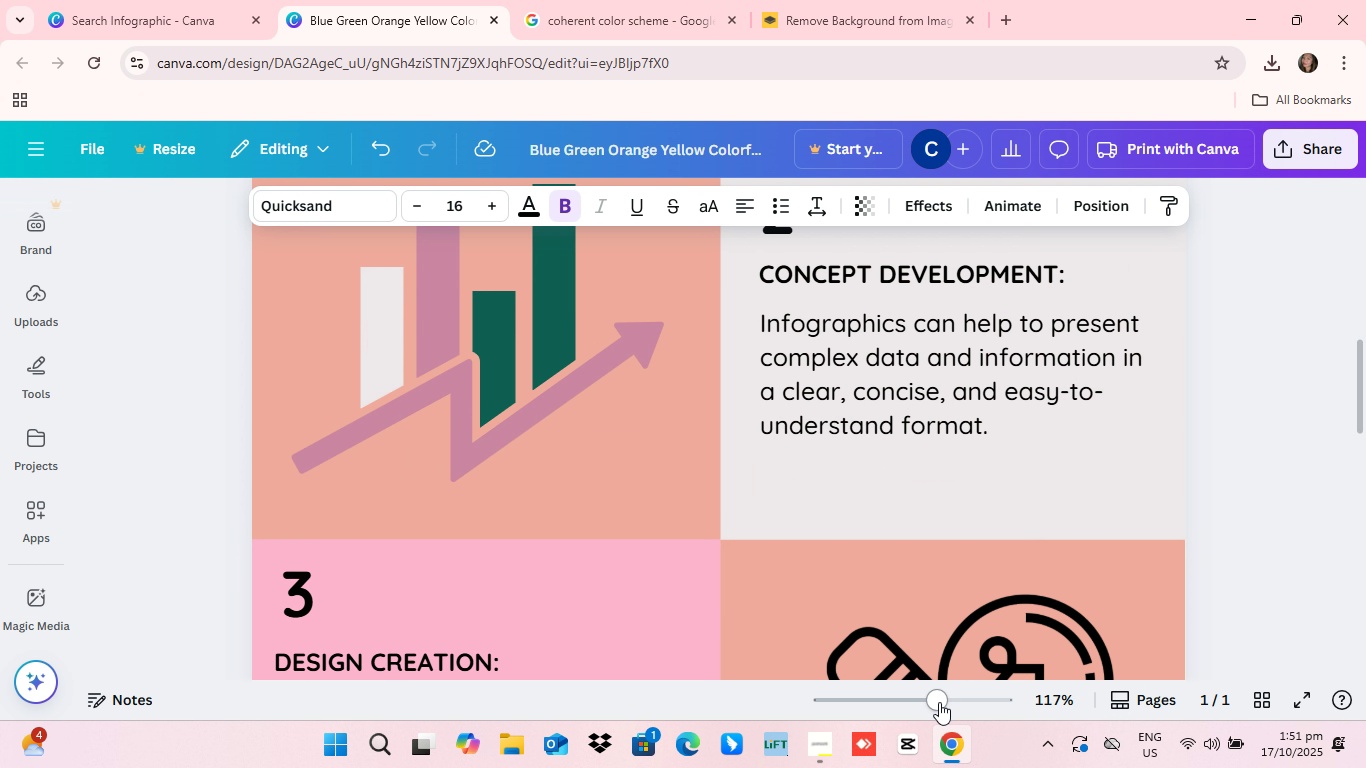 
left_click_drag(start_coordinate=[939, 702], to_coordinate=[906, 726])
 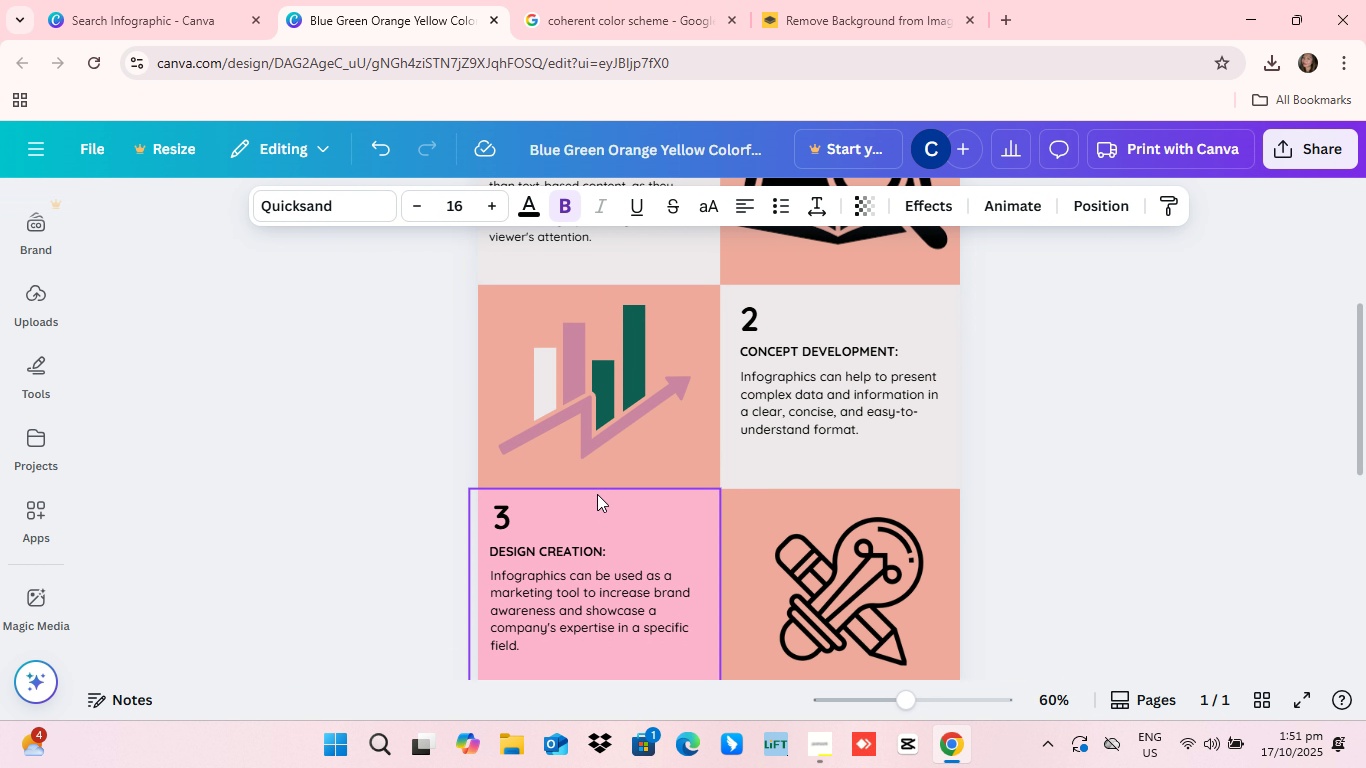 
scroll: coordinate [595, 493], scroll_direction: down, amount: 7.0
 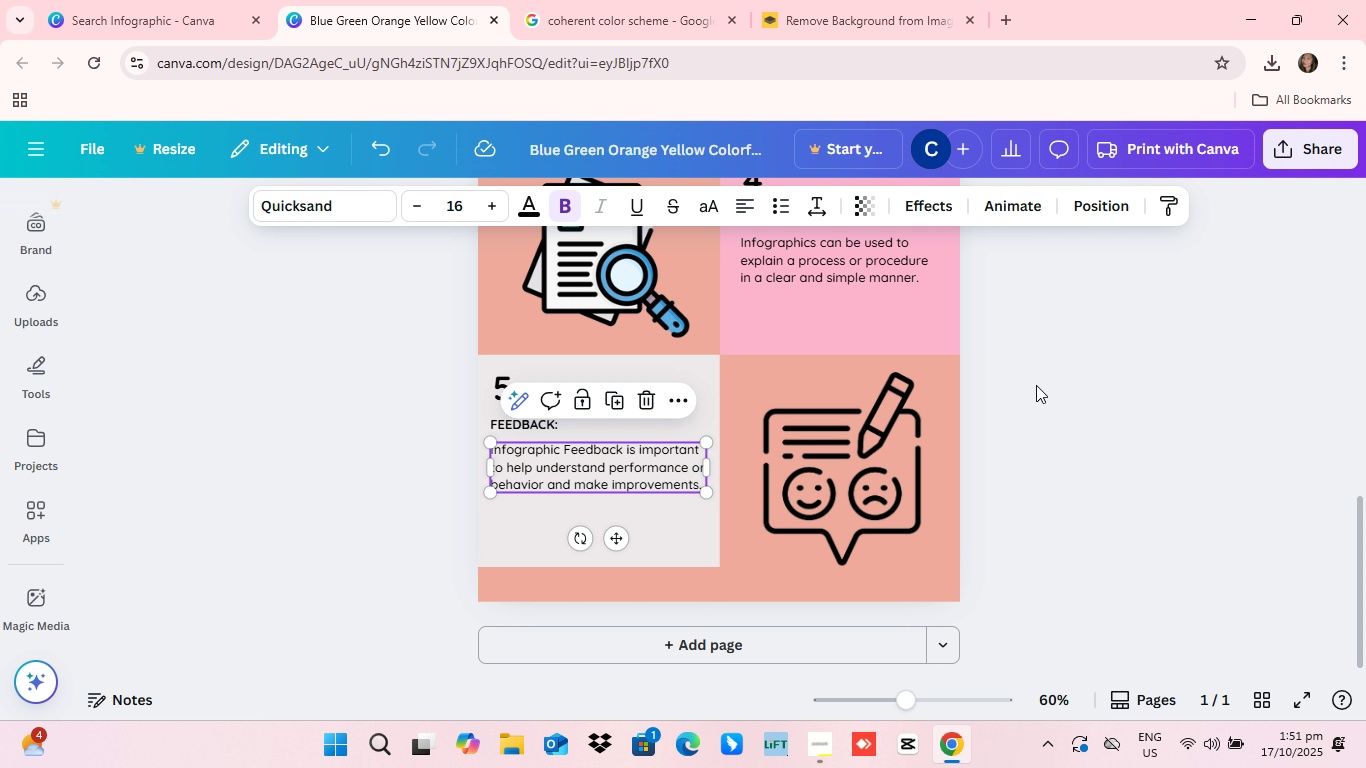 
left_click([1038, 385])
 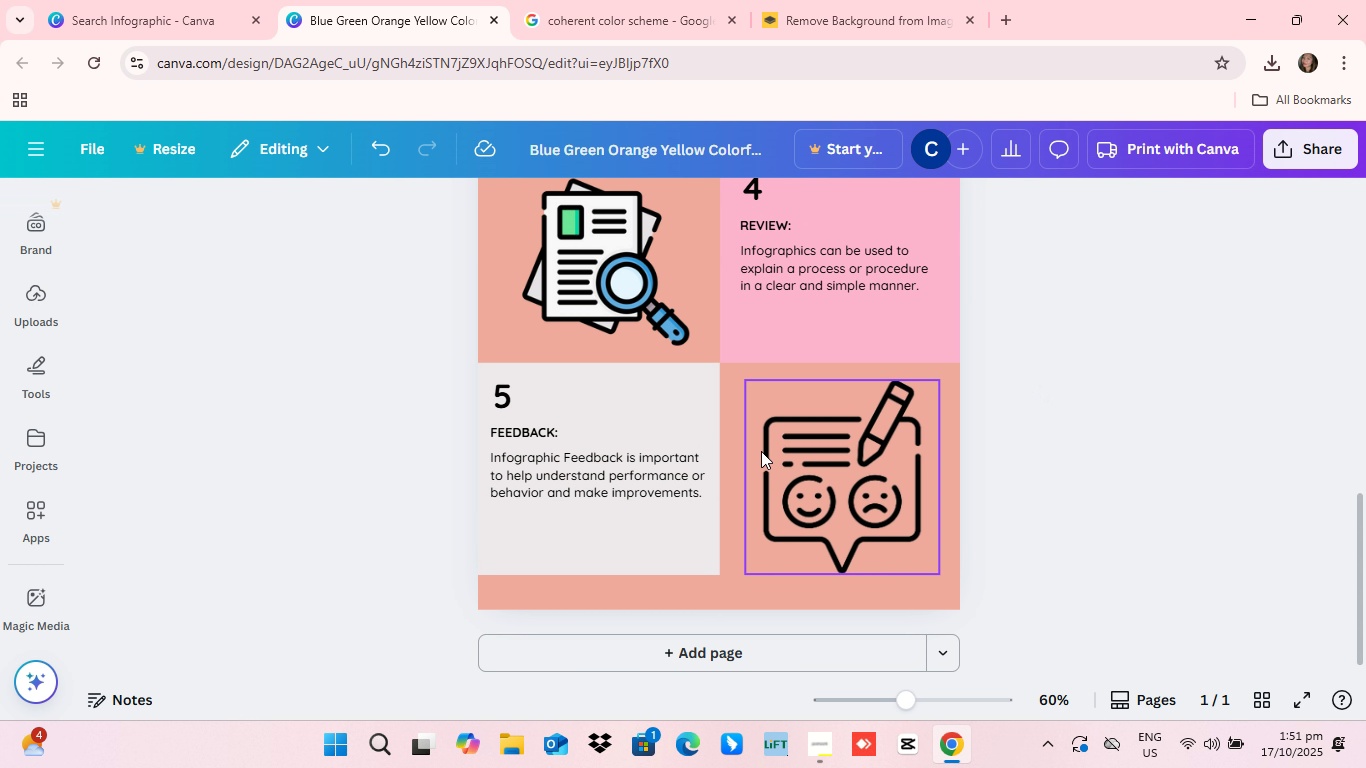 
scroll: coordinate [761, 451], scroll_direction: up, amount: 9.0
 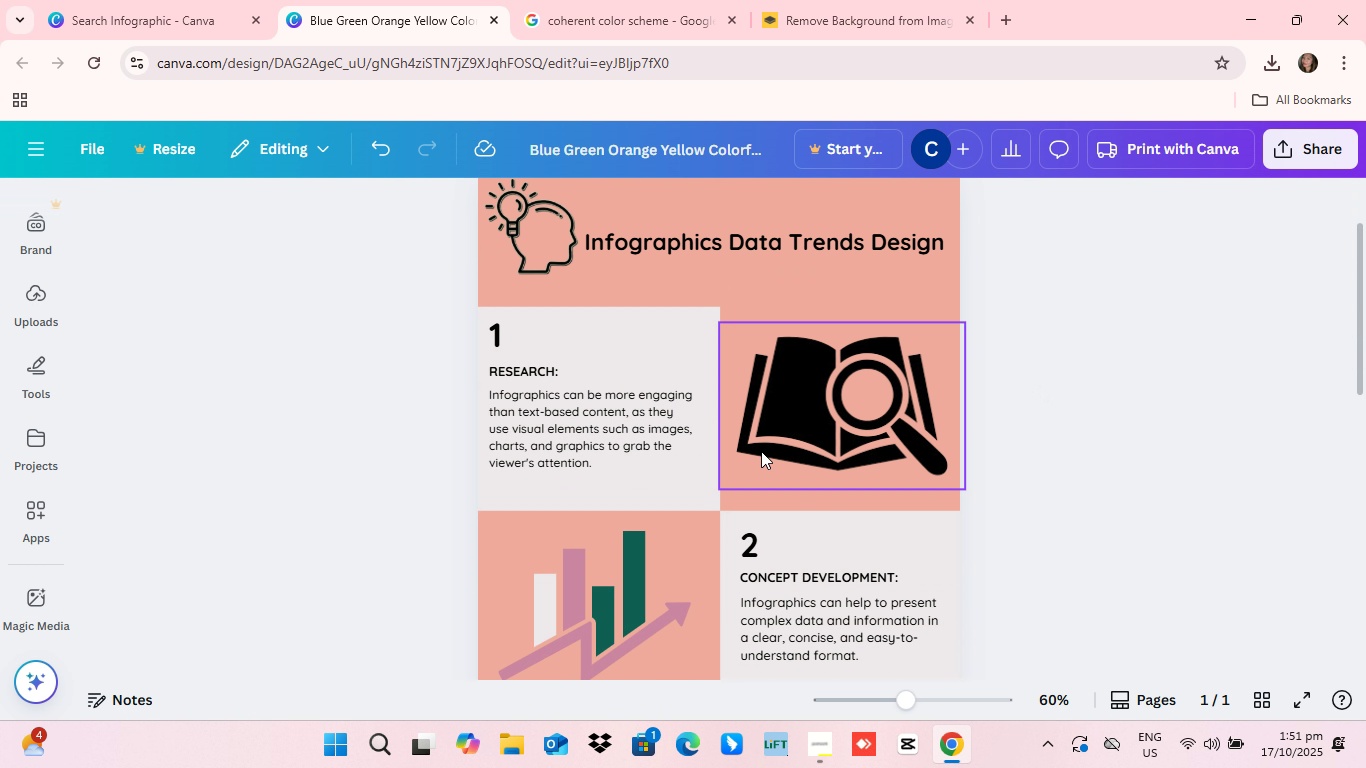 
scroll: coordinate [334, 566], scroll_direction: down, amount: 22.0
 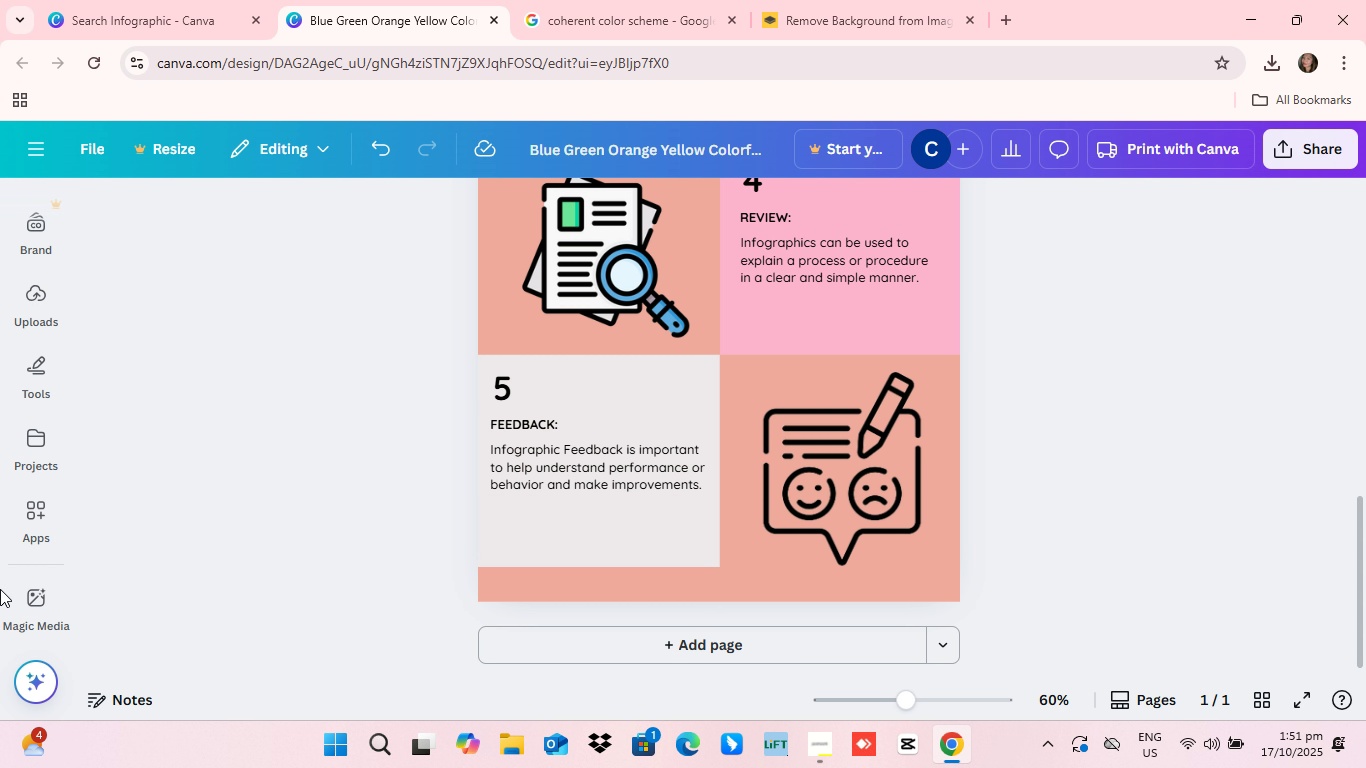 
wait(5.48)
 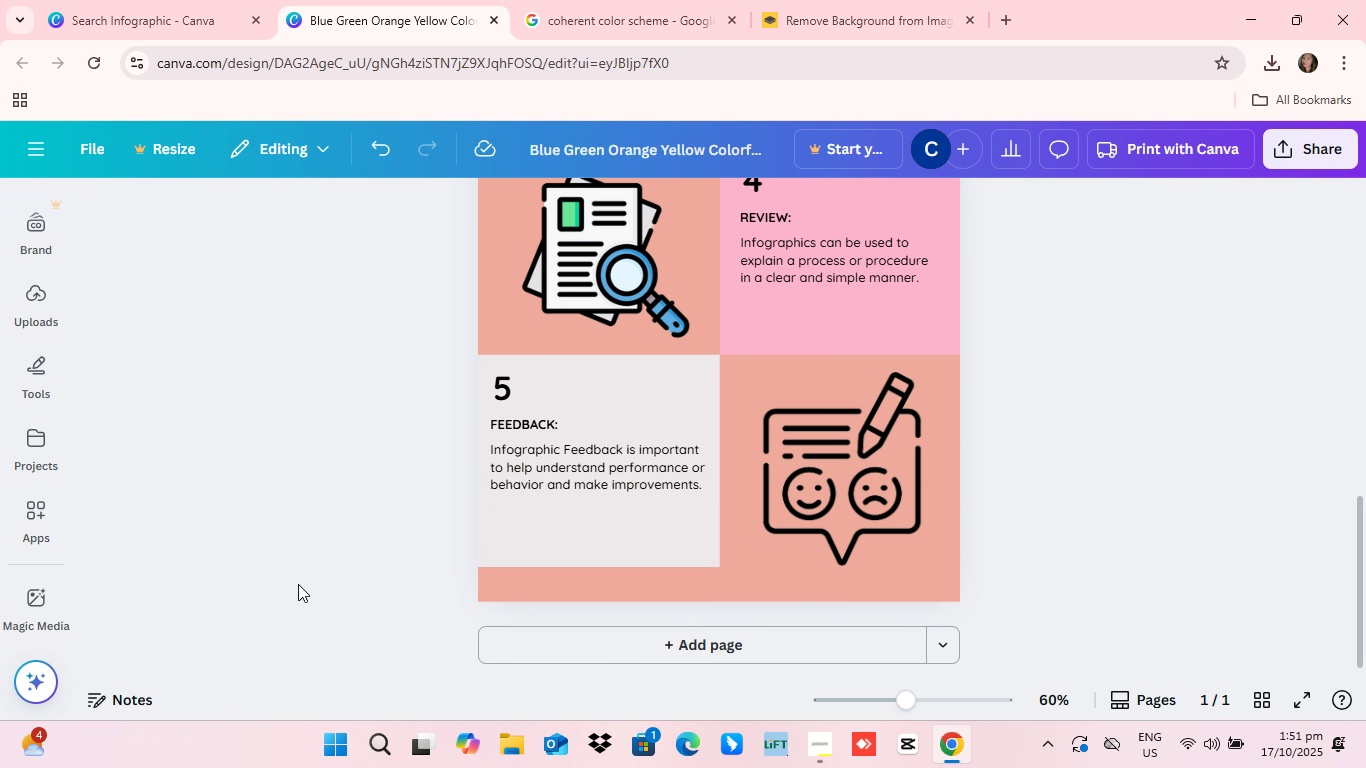 
scroll: coordinate [787, 453], scroll_direction: down, amount: 4.0
 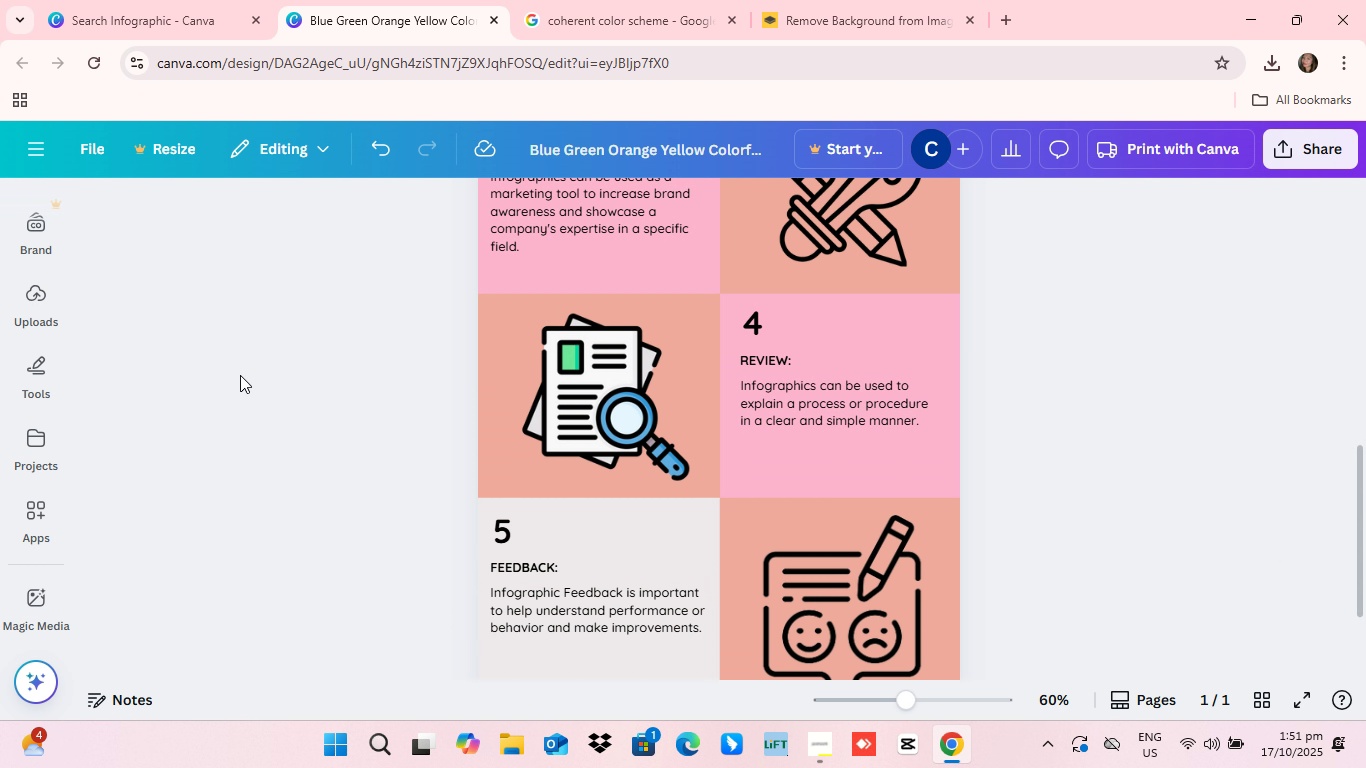 
scroll: coordinate [658, 415], scroll_direction: up, amount: 10.0
 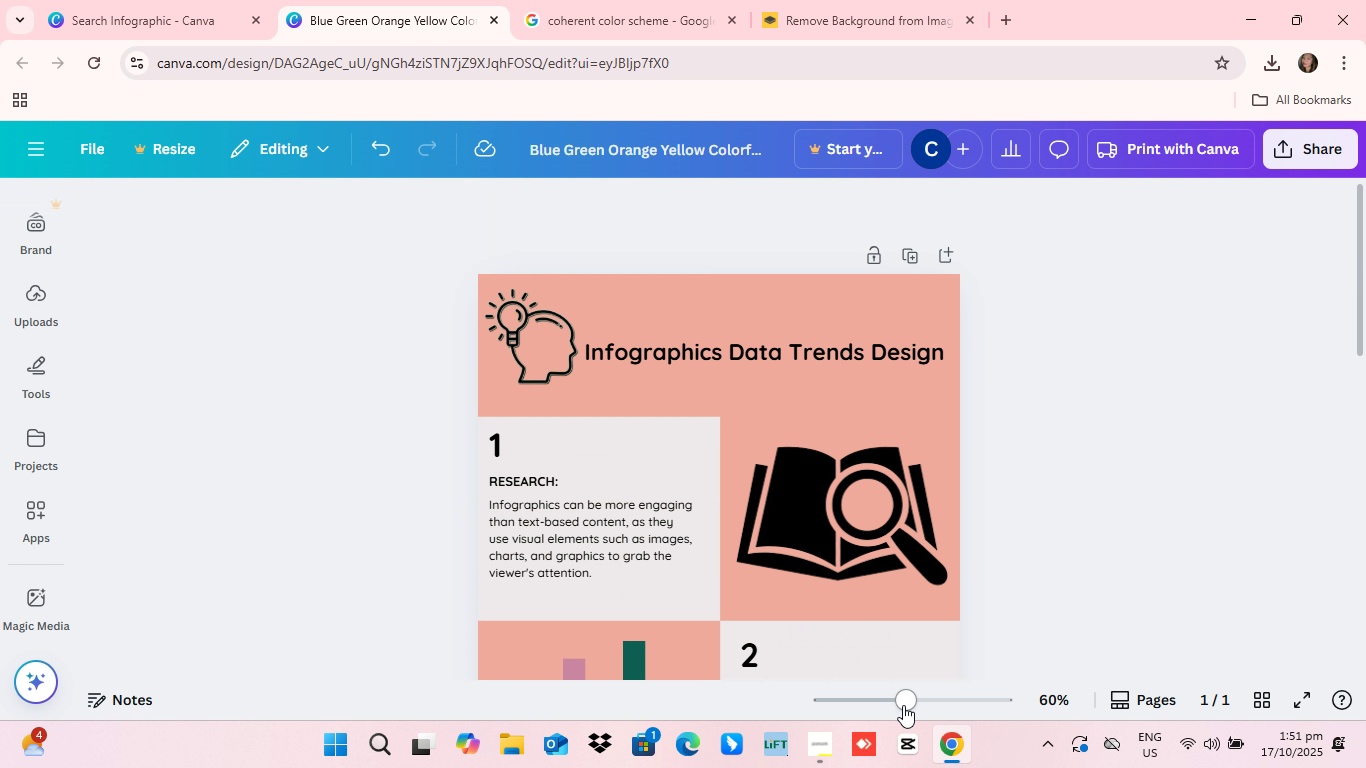 
left_click_drag(start_coordinate=[901, 706], to_coordinate=[877, 744])
 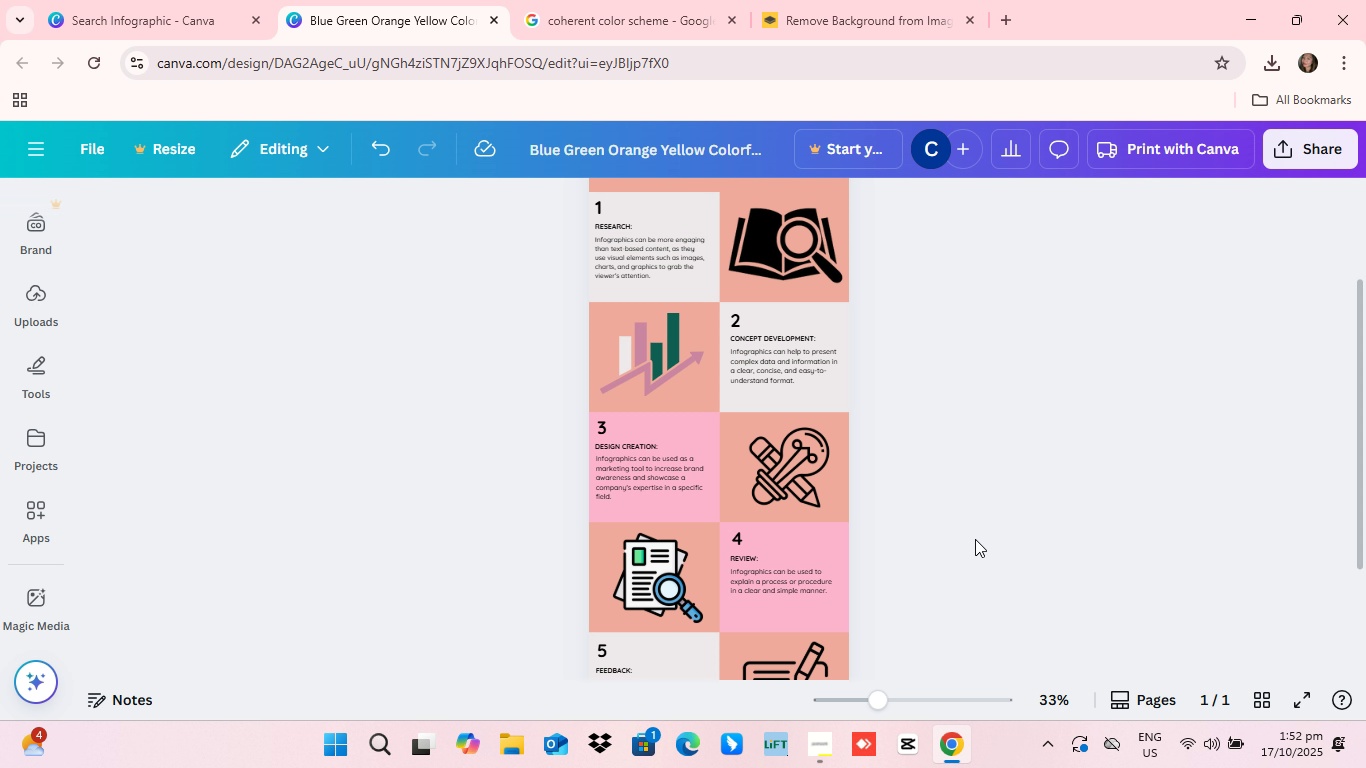 
left_click([975, 539])
 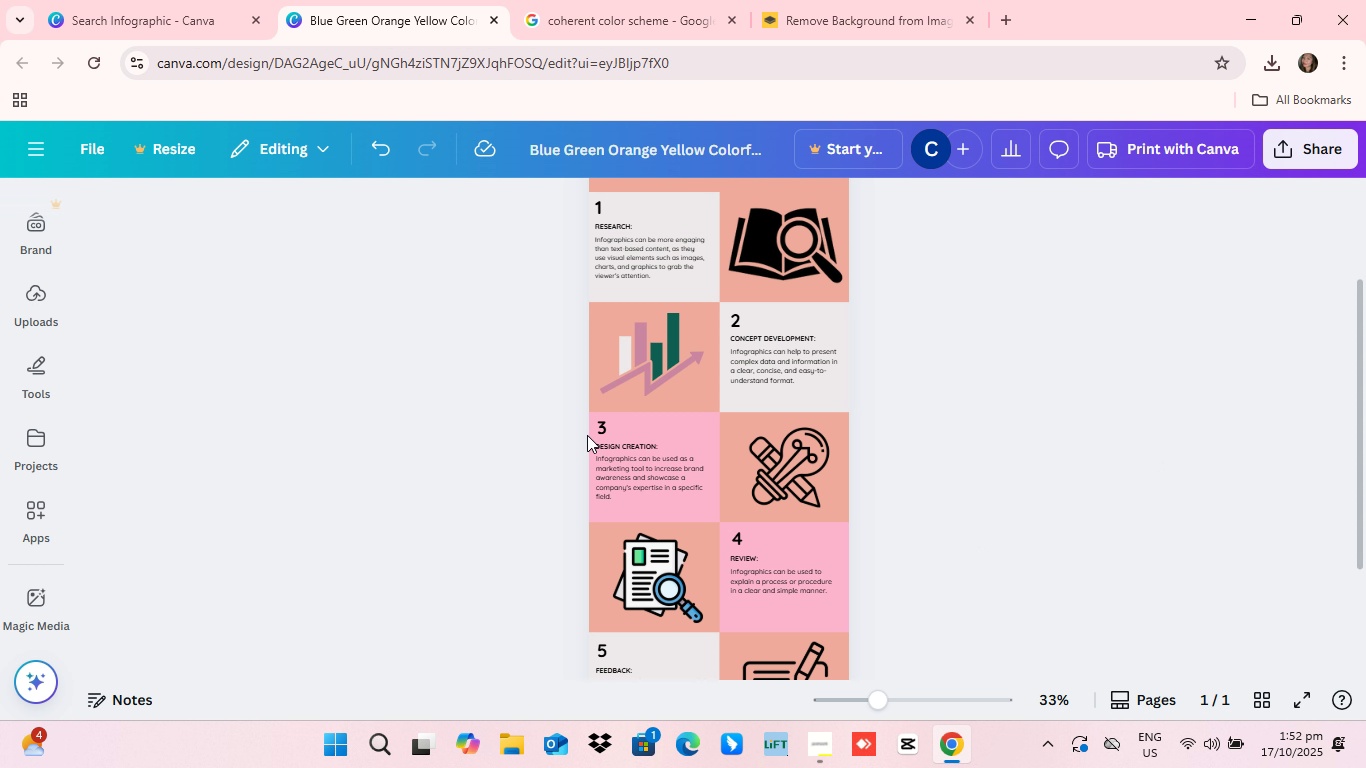 
wait(7.29)
 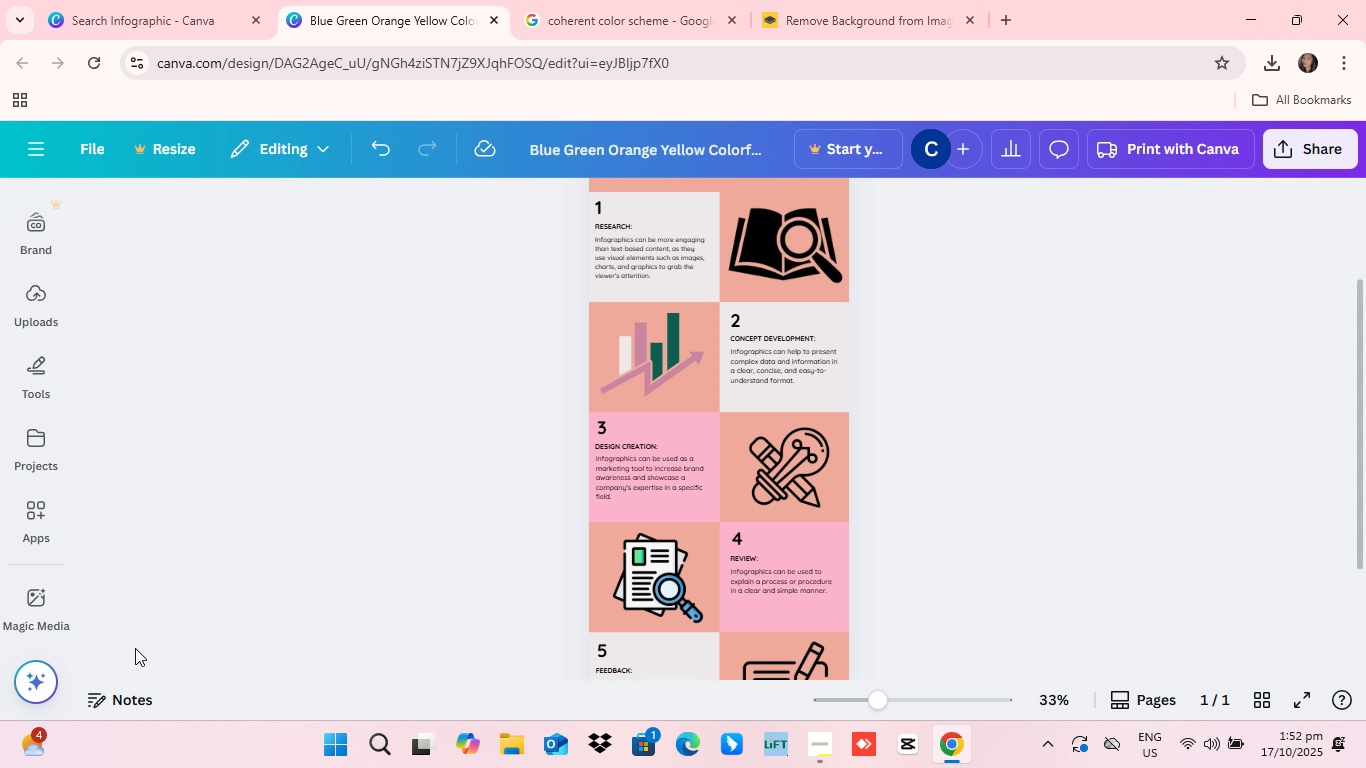 
left_click_drag(start_coordinate=[872, 706], to_coordinate=[900, 699])
 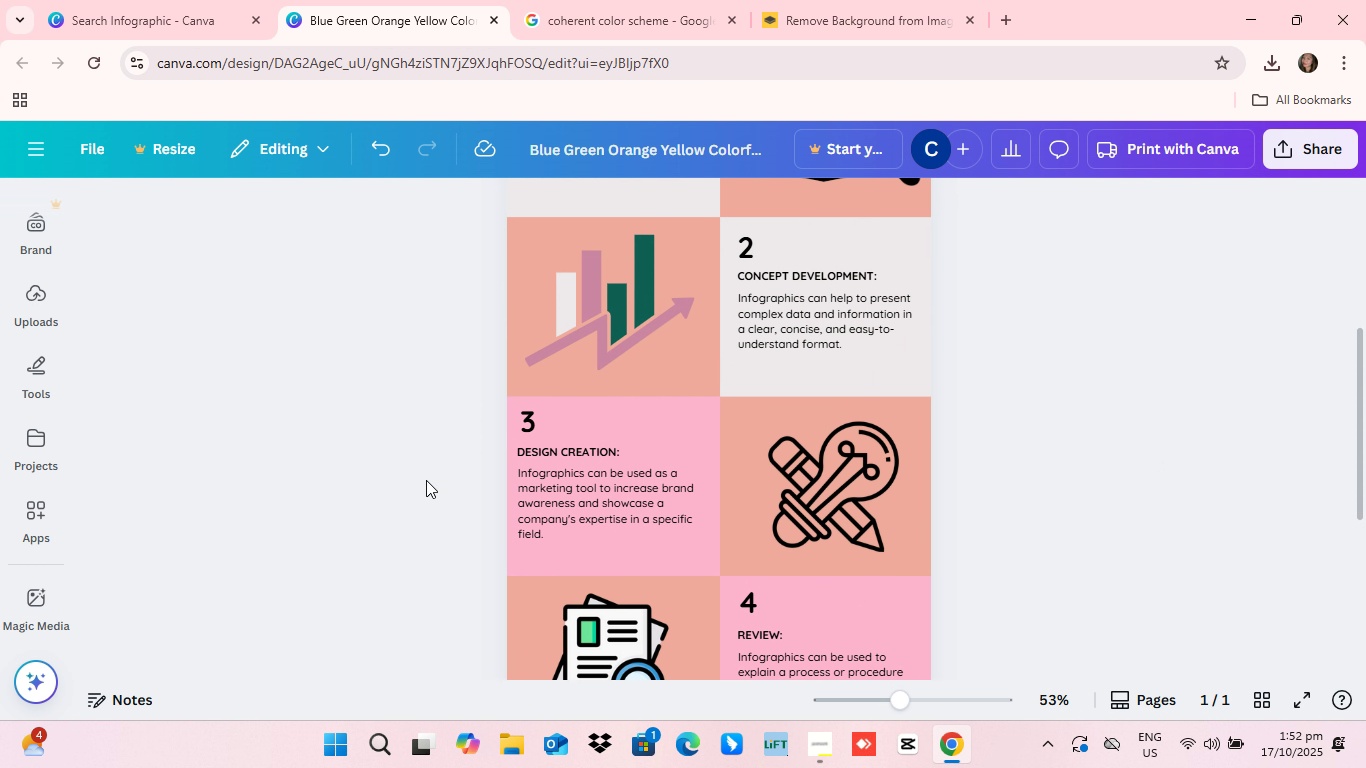 
scroll: coordinate [907, 477], scroll_direction: up, amount: 7.0
 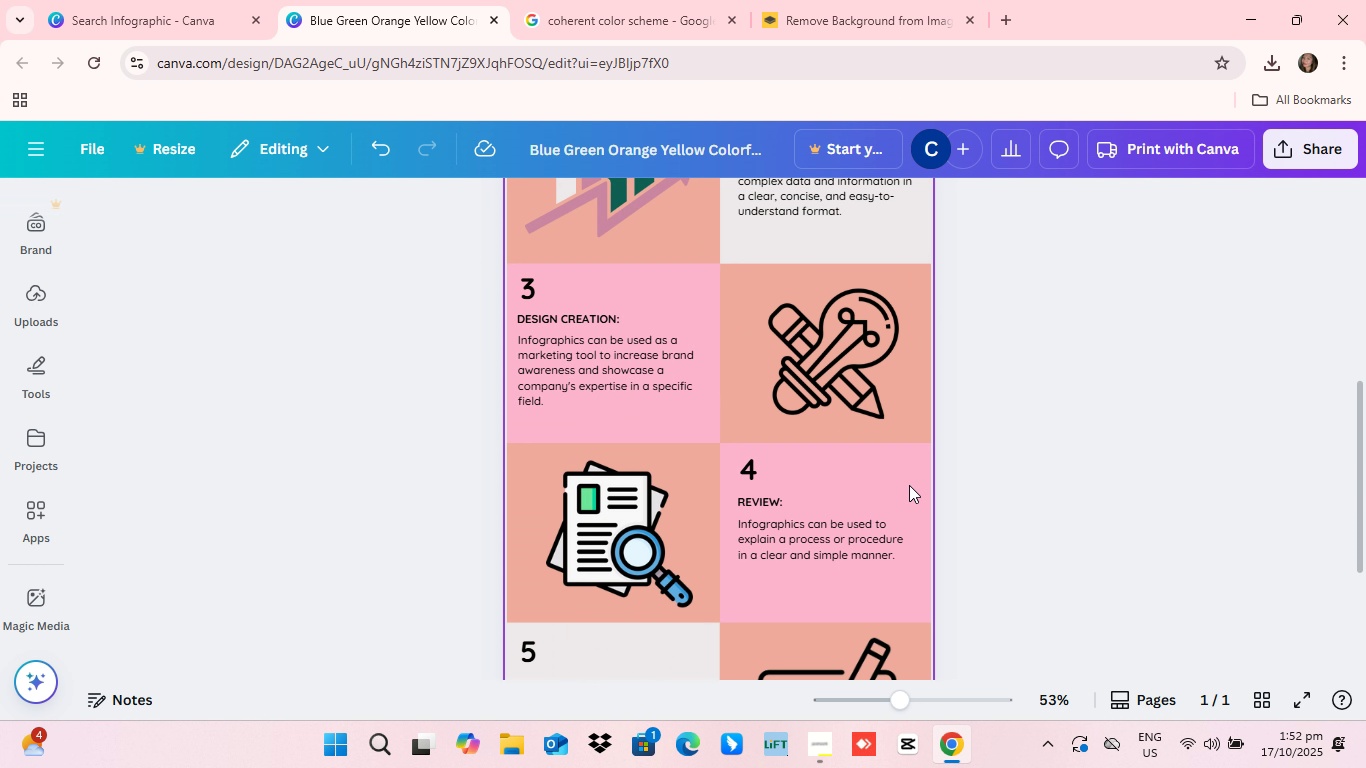 
scroll: coordinate [909, 486], scroll_direction: down, amount: 4.0
 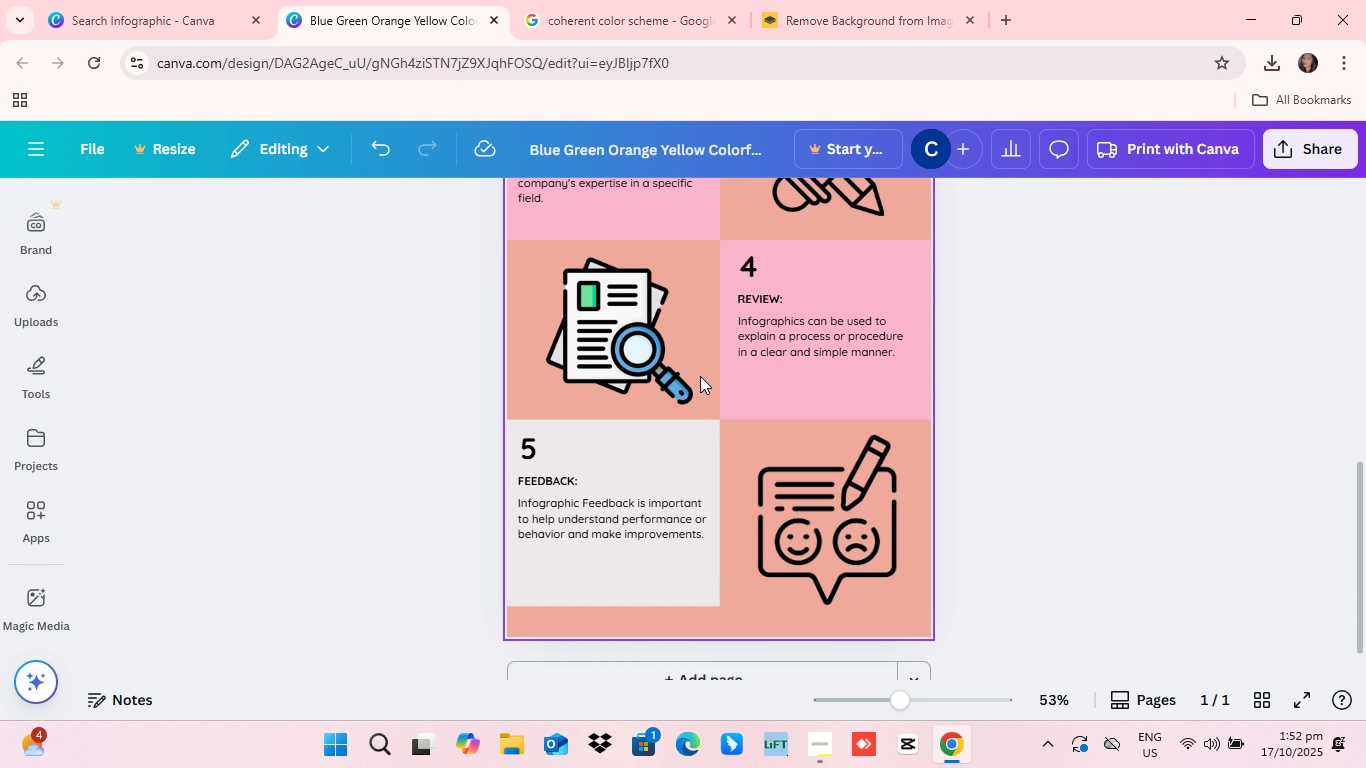 
scroll: coordinate [700, 376], scroll_direction: up, amount: 4.0
 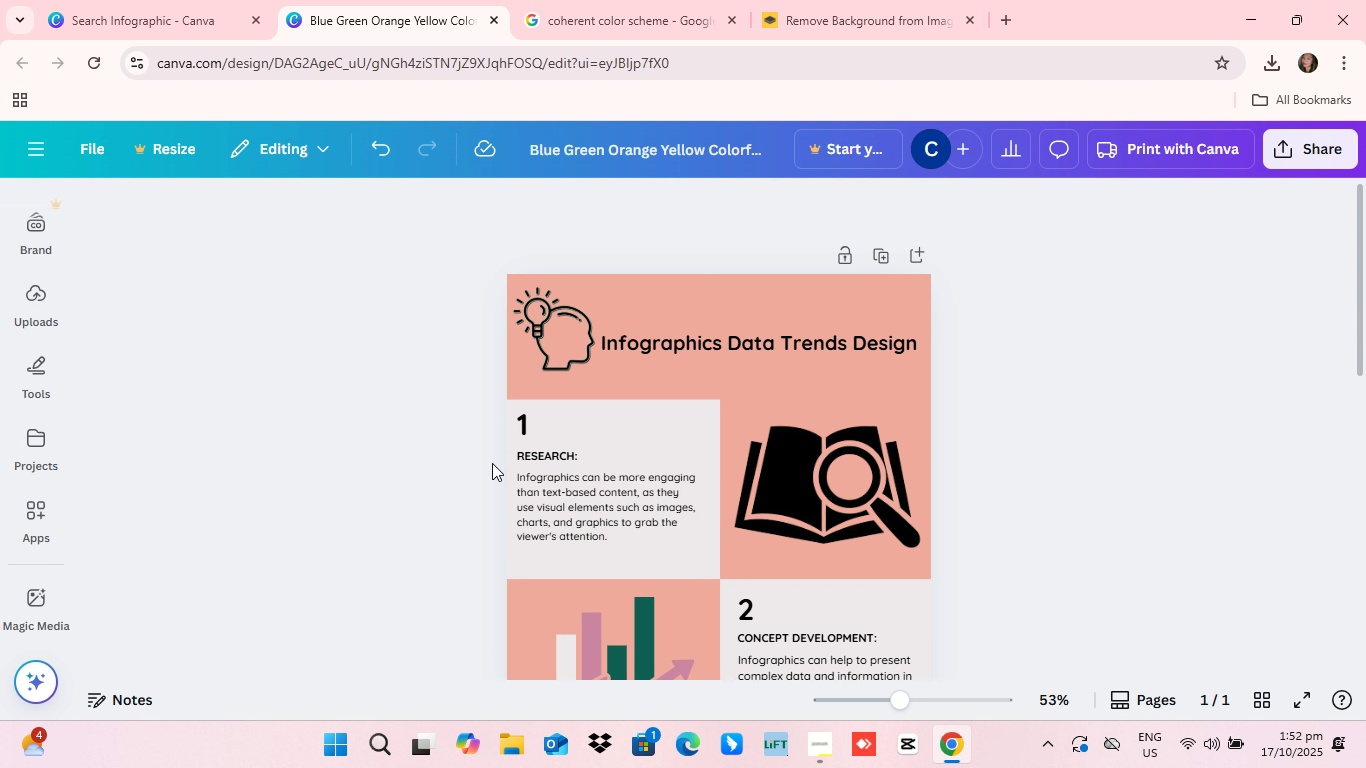 
scroll: coordinate [493, 472], scroll_direction: down, amount: 3.0
 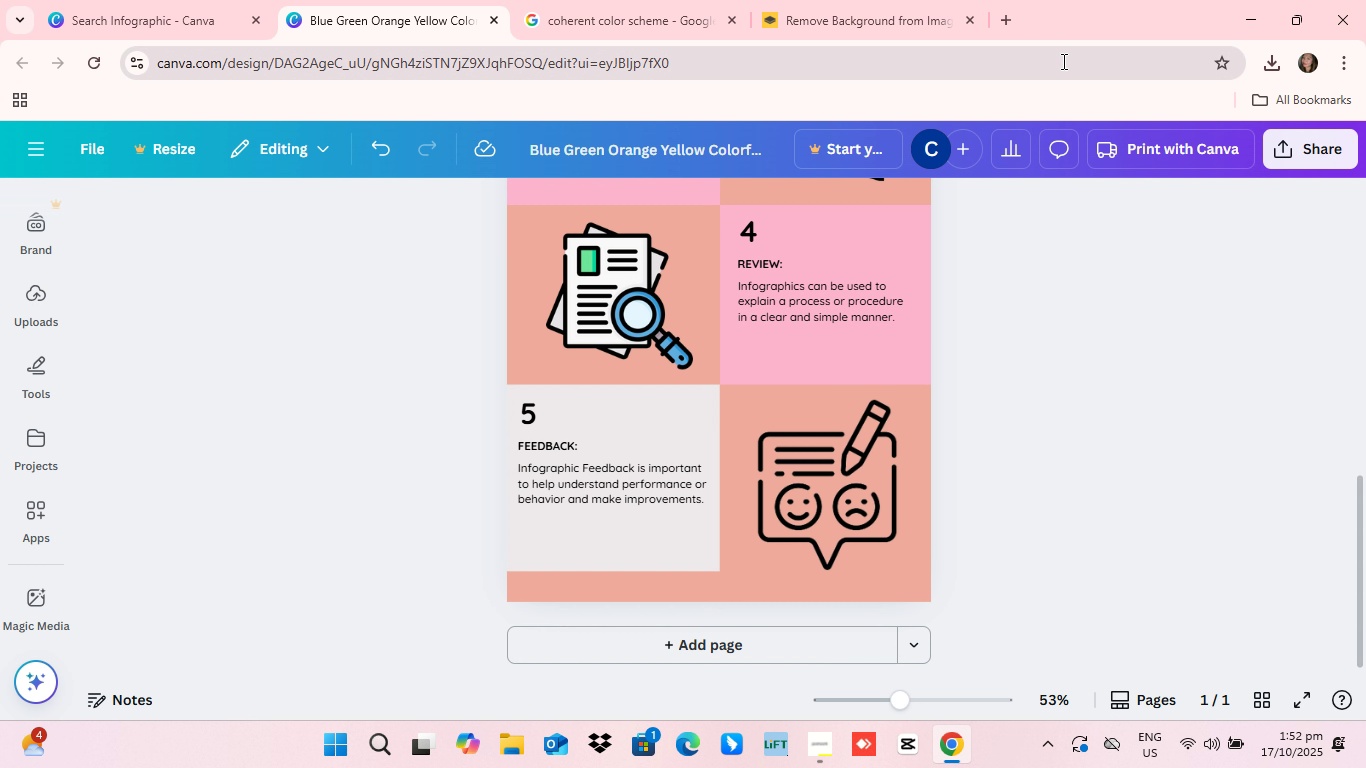 
scroll: coordinate [837, 358], scroll_direction: up, amount: 19.0
 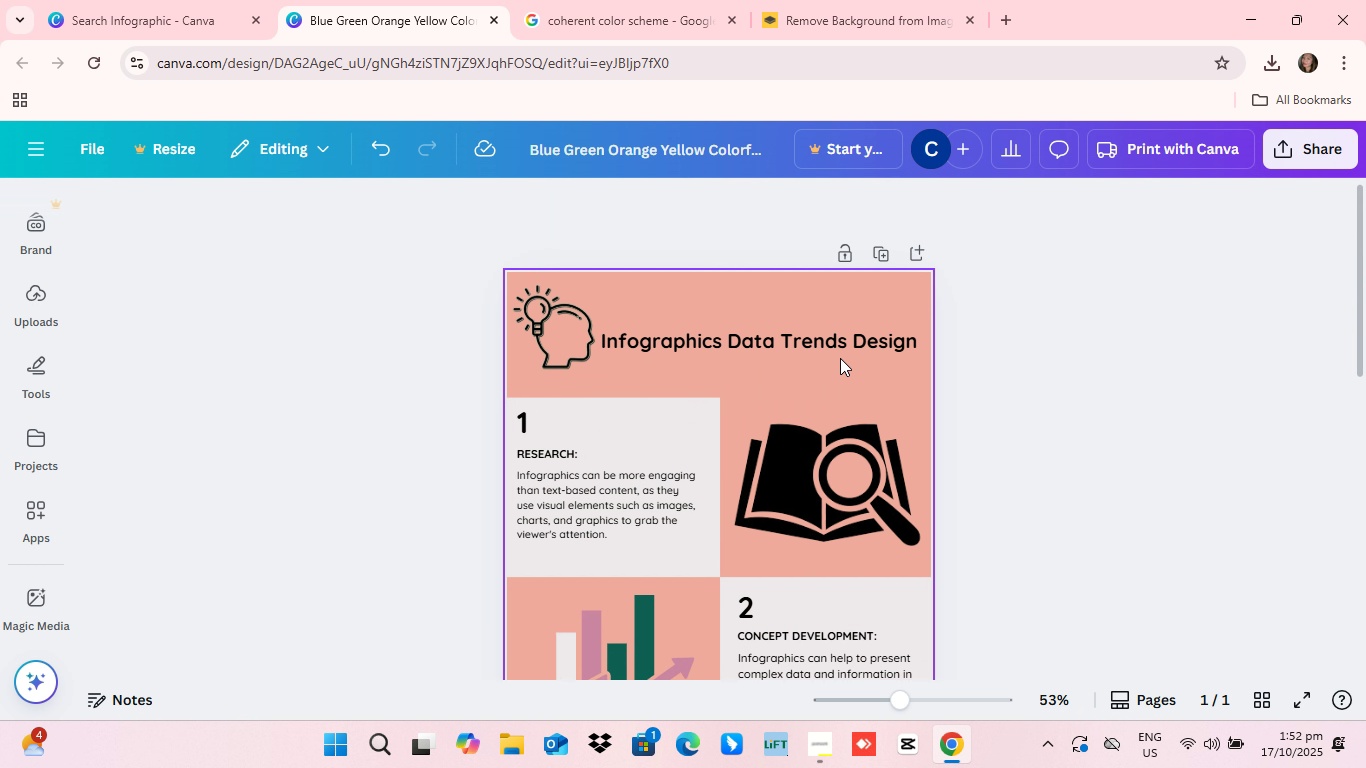 
scroll: coordinate [840, 358], scroll_direction: none, amount: 0.0
 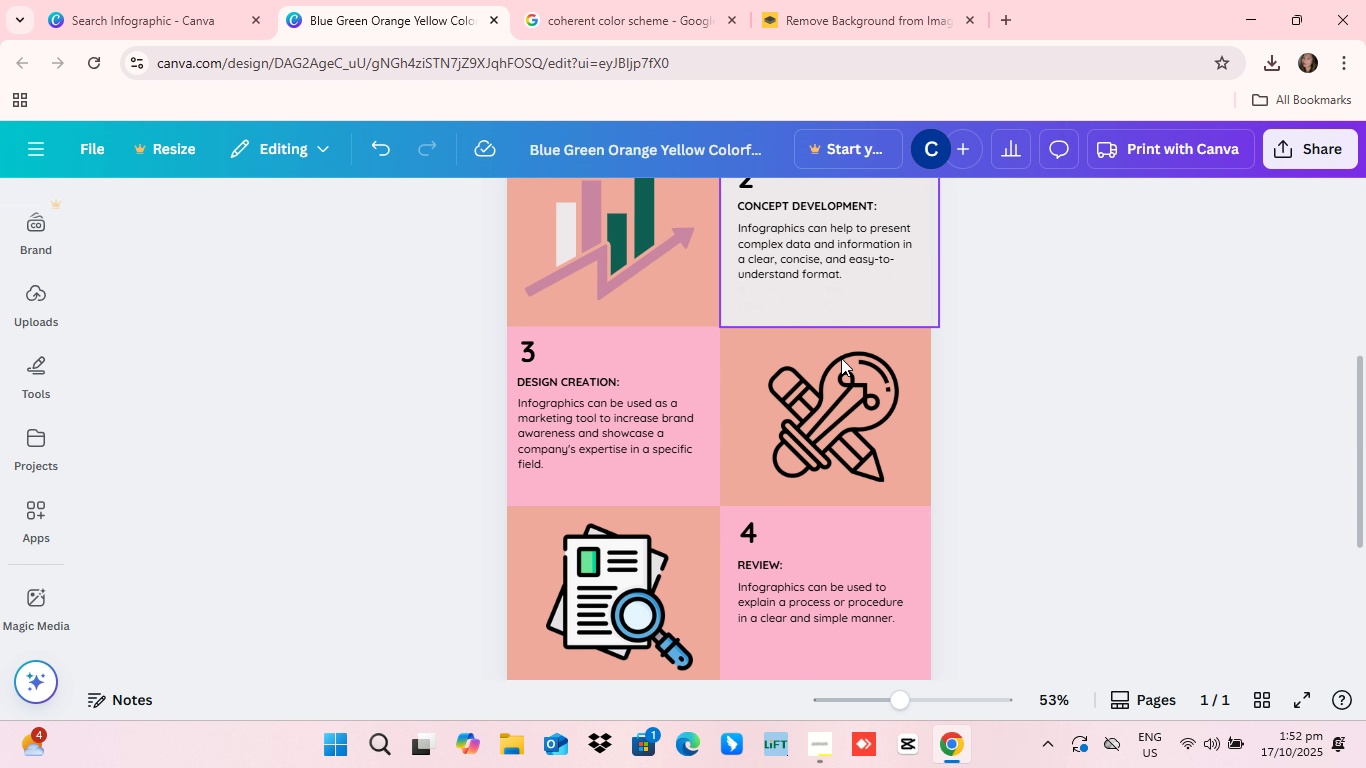 
scroll: coordinate [841, 359], scroll_direction: down, amount: 9.0
 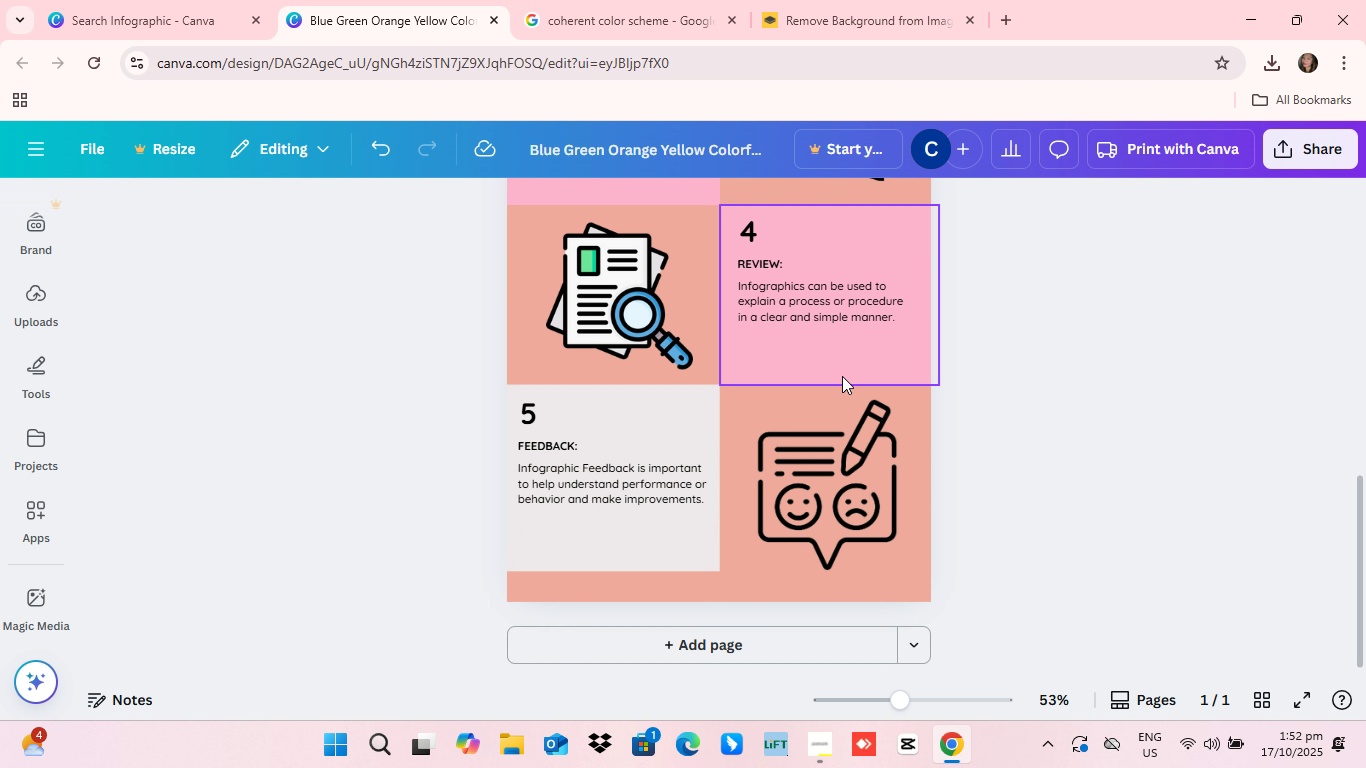 
scroll: coordinate [849, 402], scroll_direction: up, amount: 29.0
 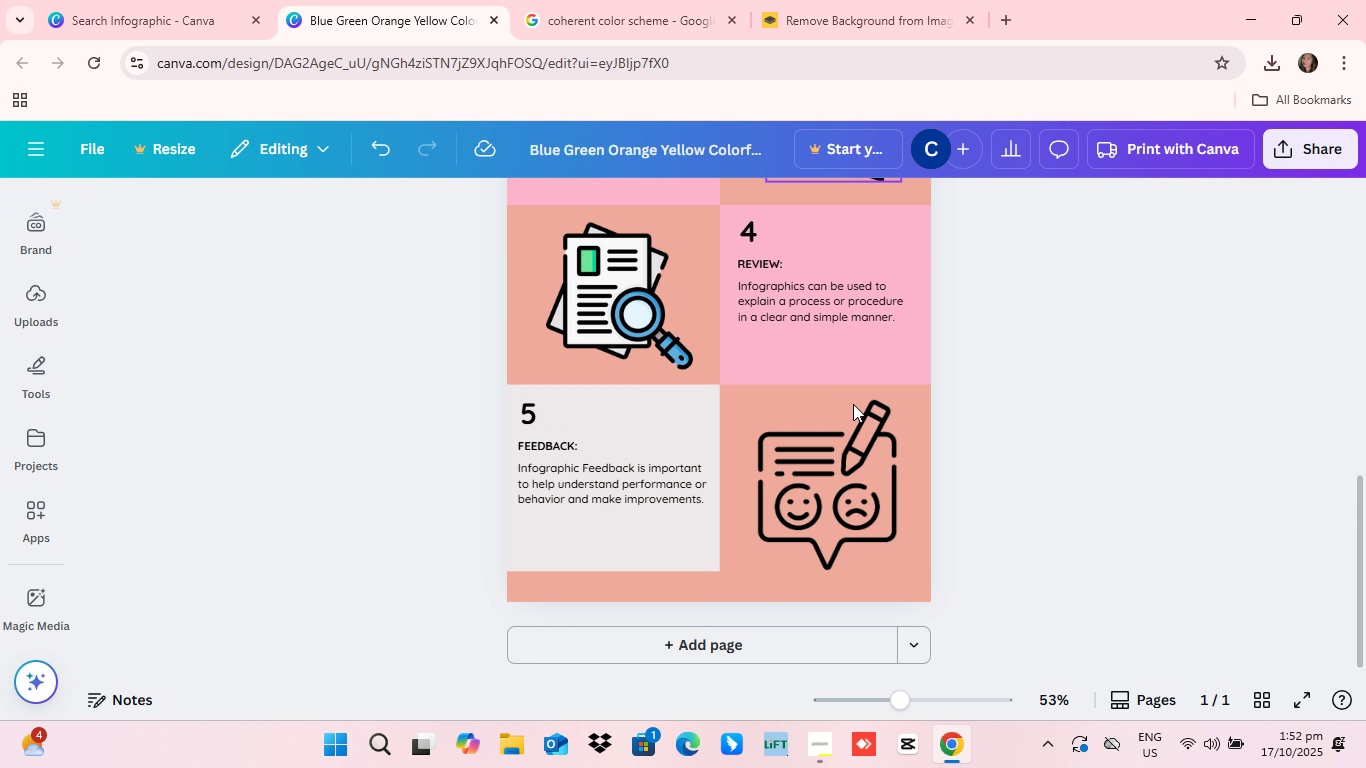 
scroll: coordinate [854, 408], scroll_direction: down, amount: 9.0
 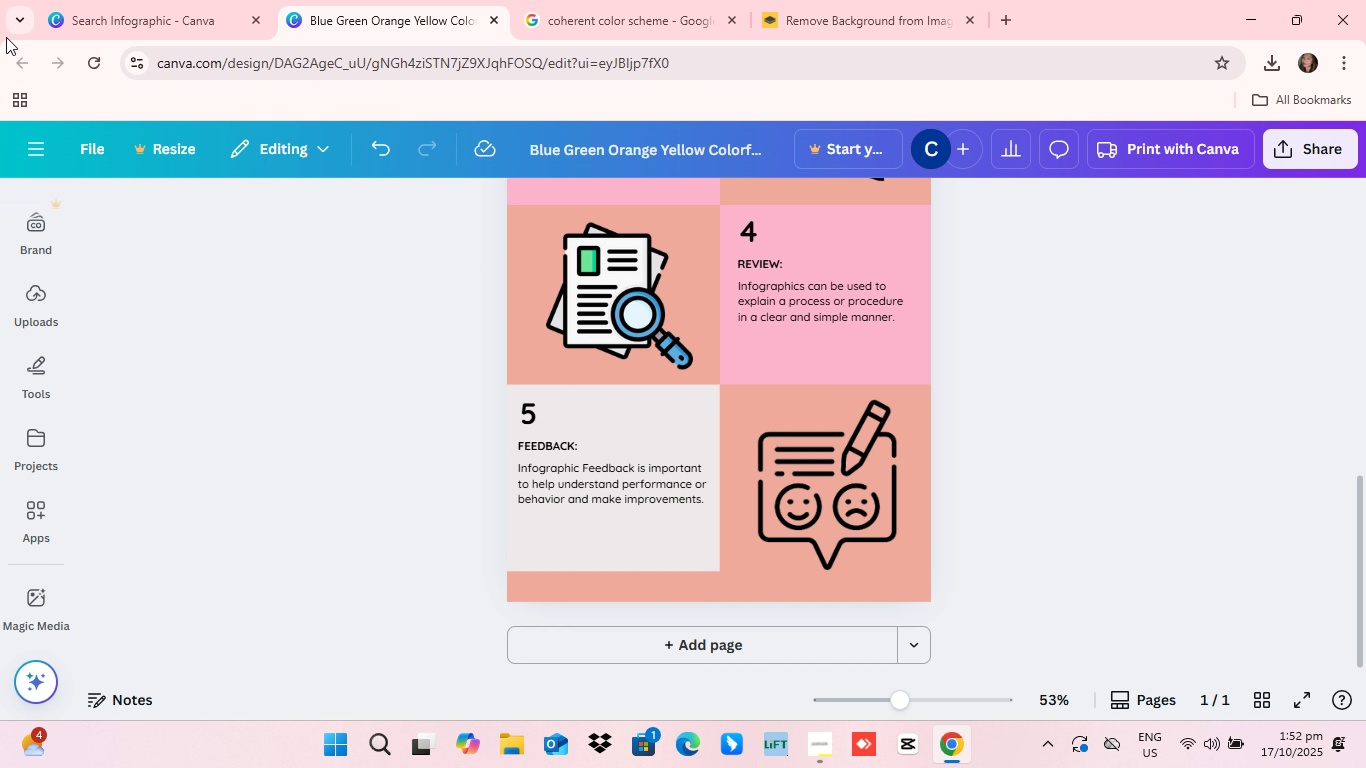 
wait(5.93)
 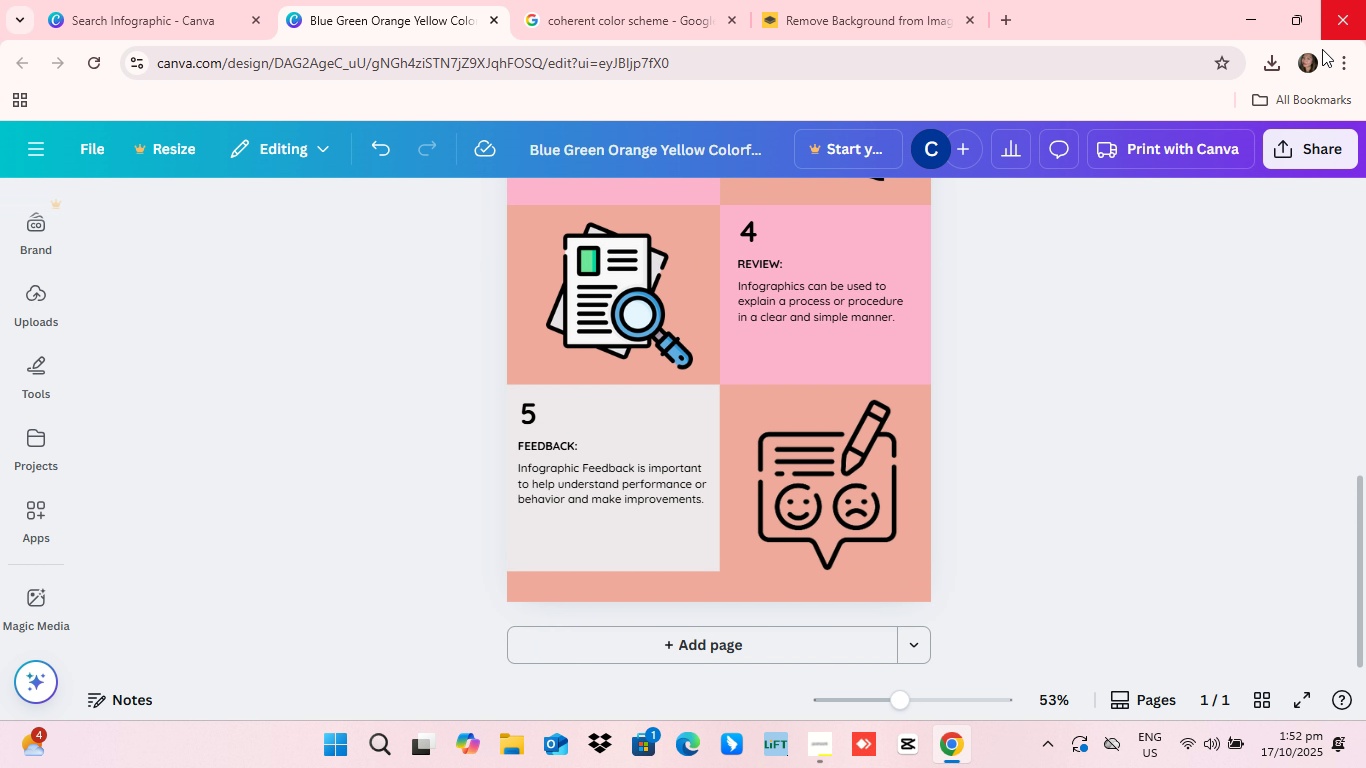 
scroll: coordinate [696, 396], scroll_direction: up, amount: 1.0
 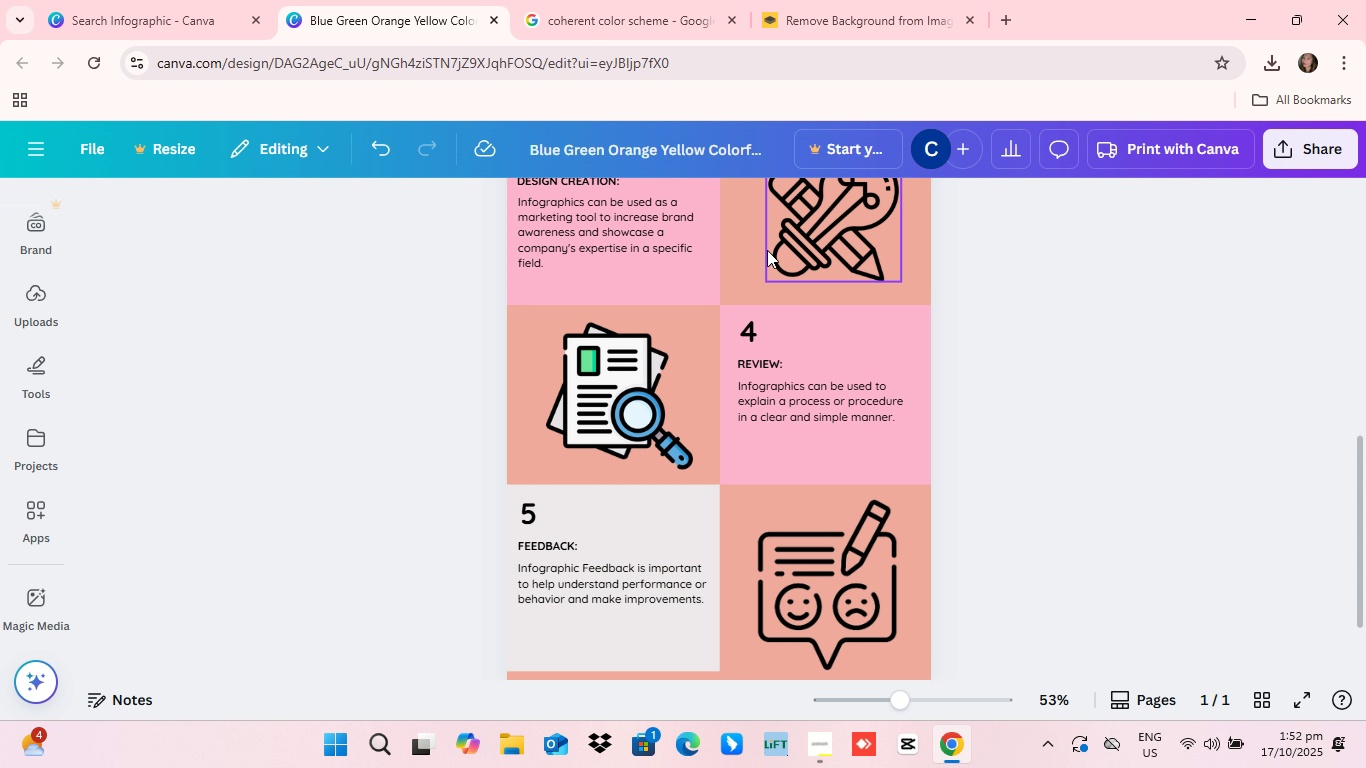 
scroll: coordinate [812, 390], scroll_direction: down, amount: 6.0